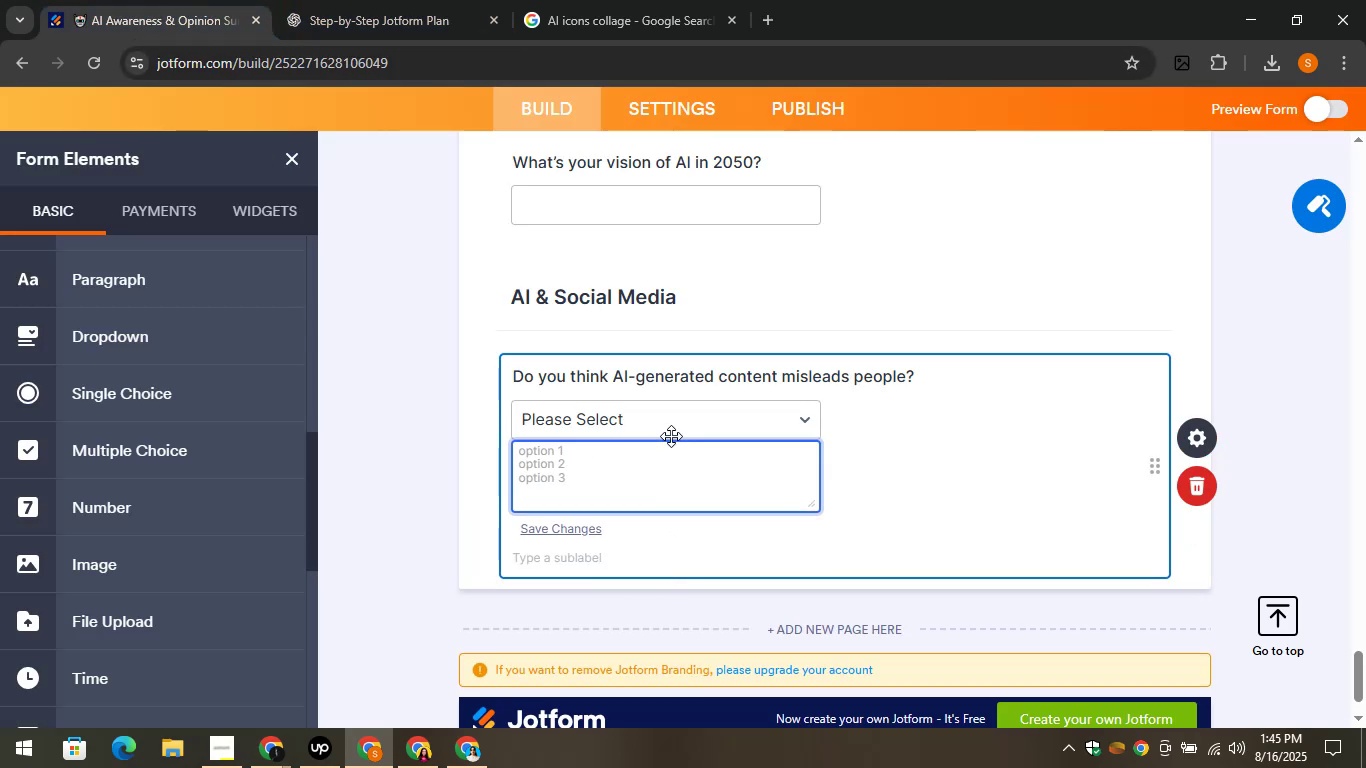 
type(Yes)
 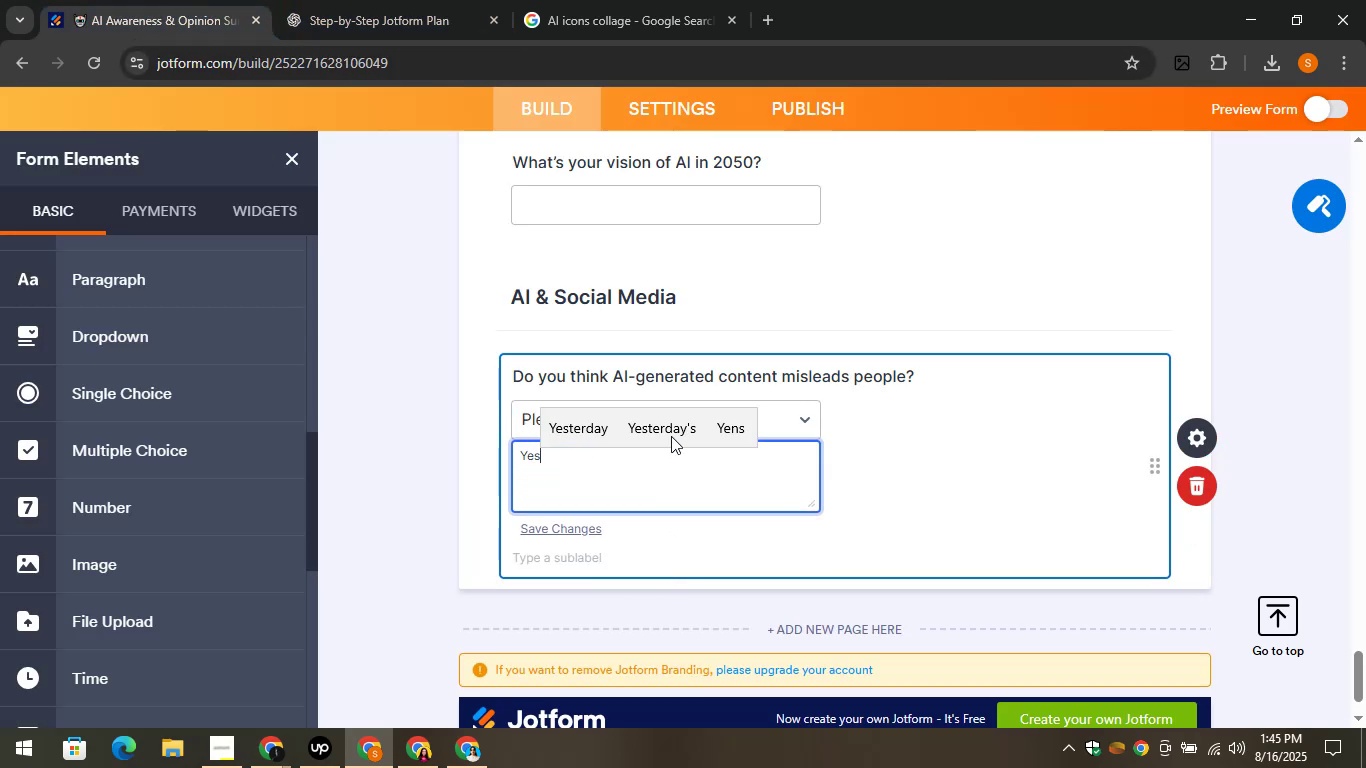 
key(Enter)
 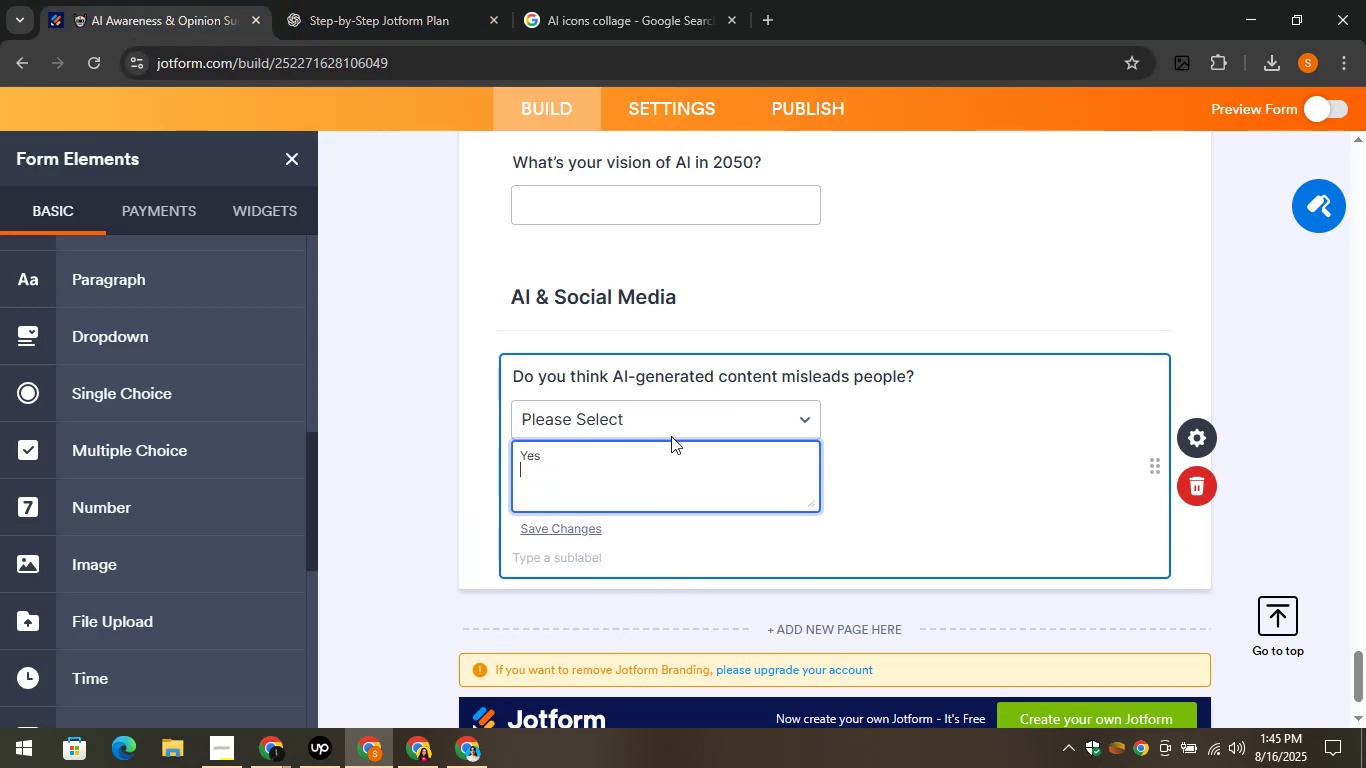 
key(CapsLock)
 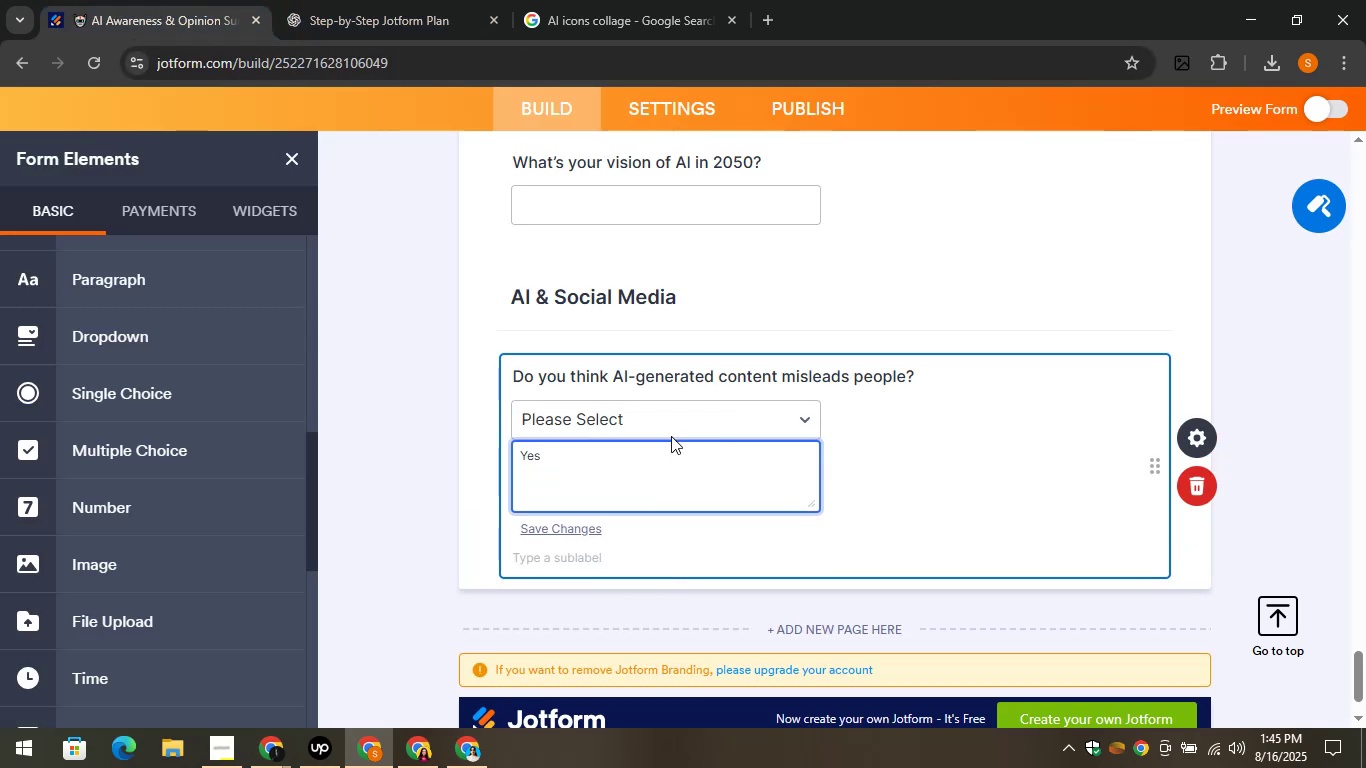 
key(N)
 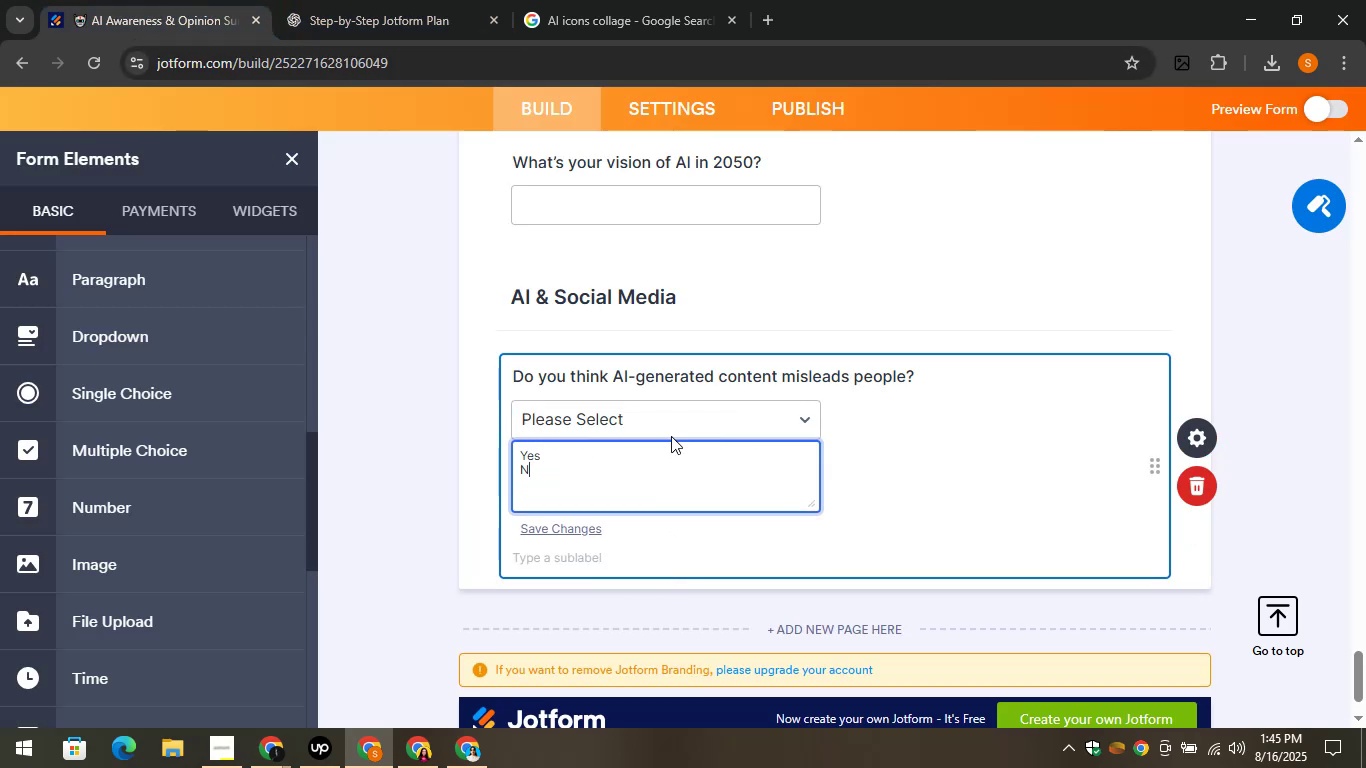 
key(CapsLock)
 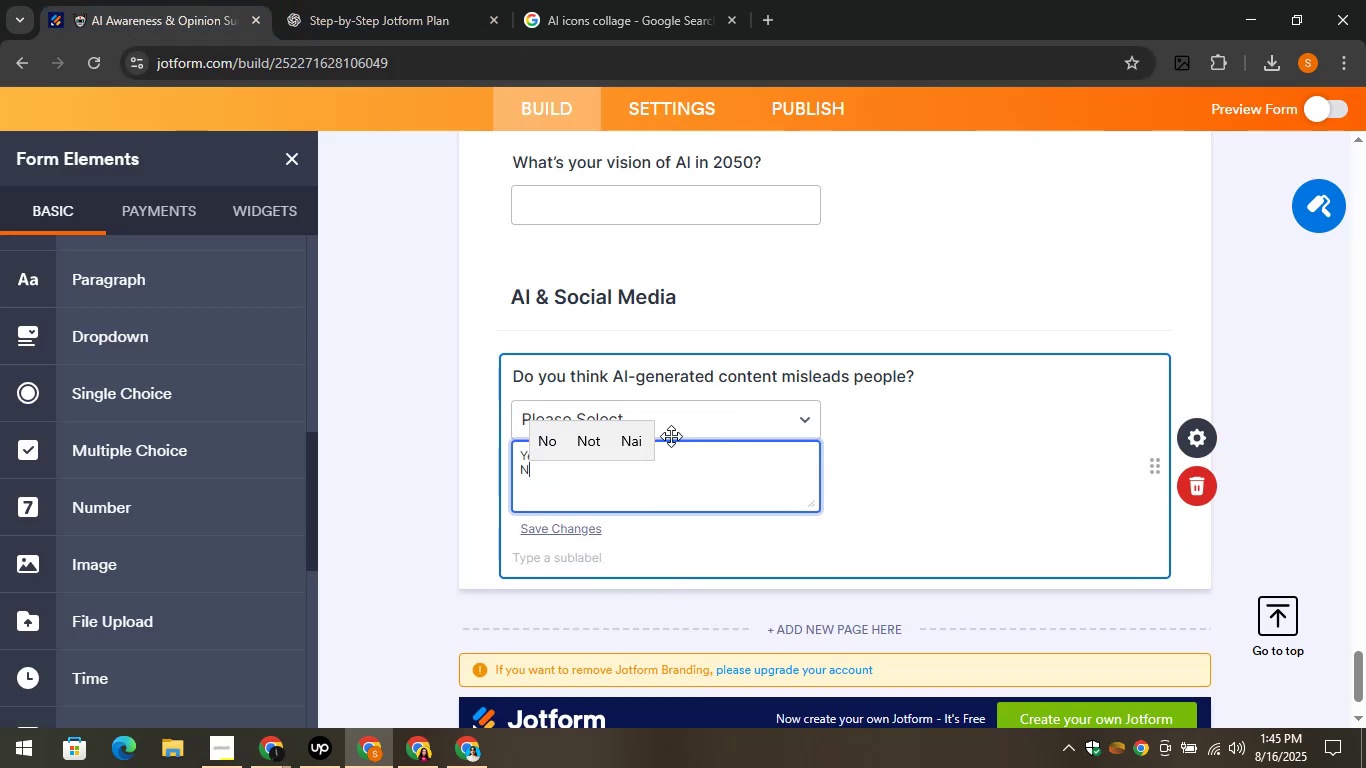 
key(O)
 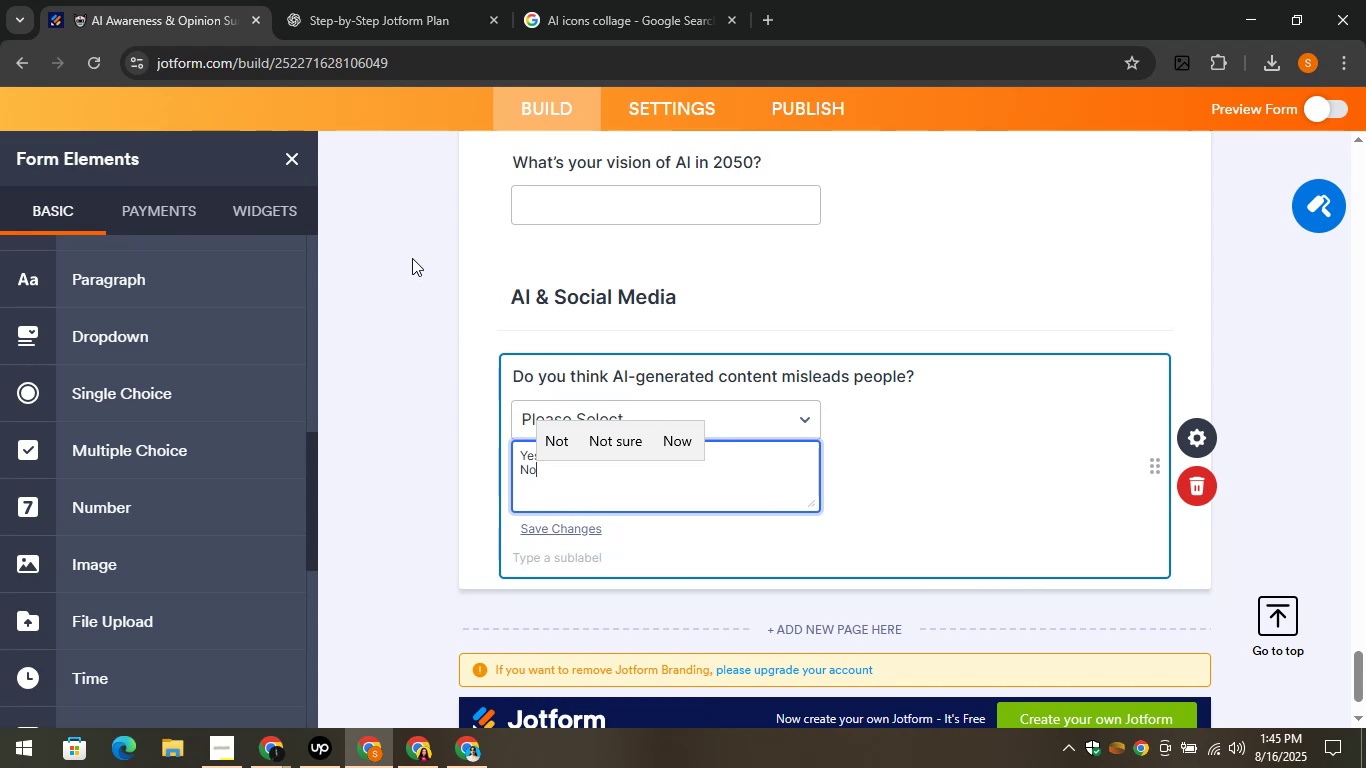 
left_click([332, 15])
 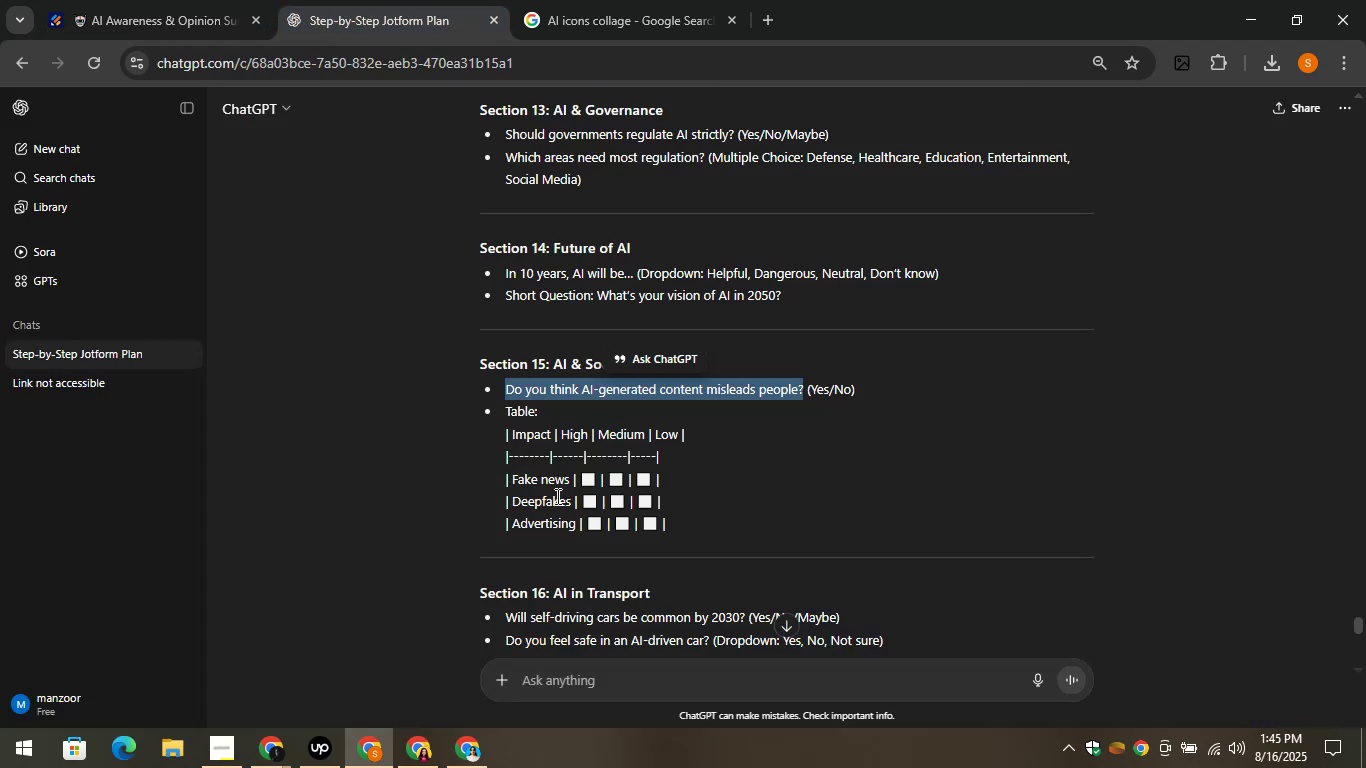 
wait(5.85)
 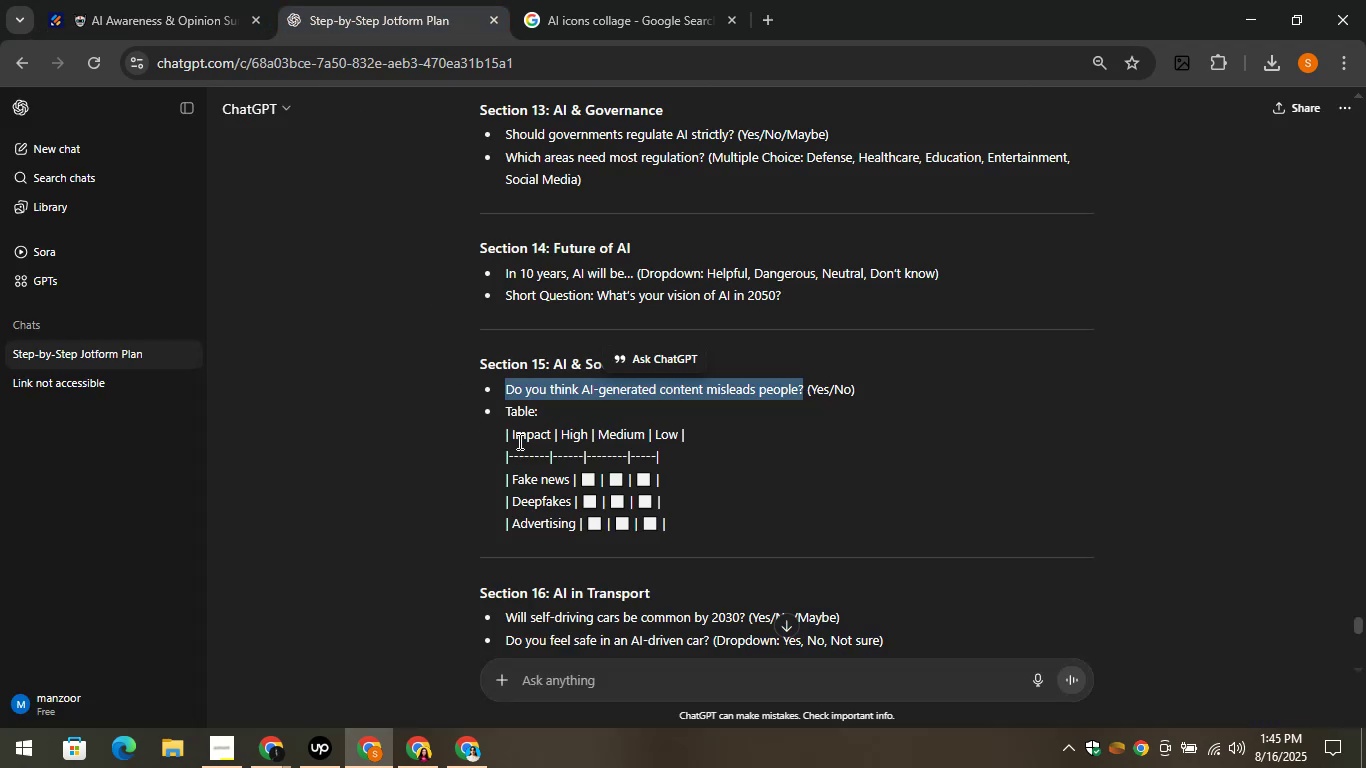 
left_click([167, 0])
 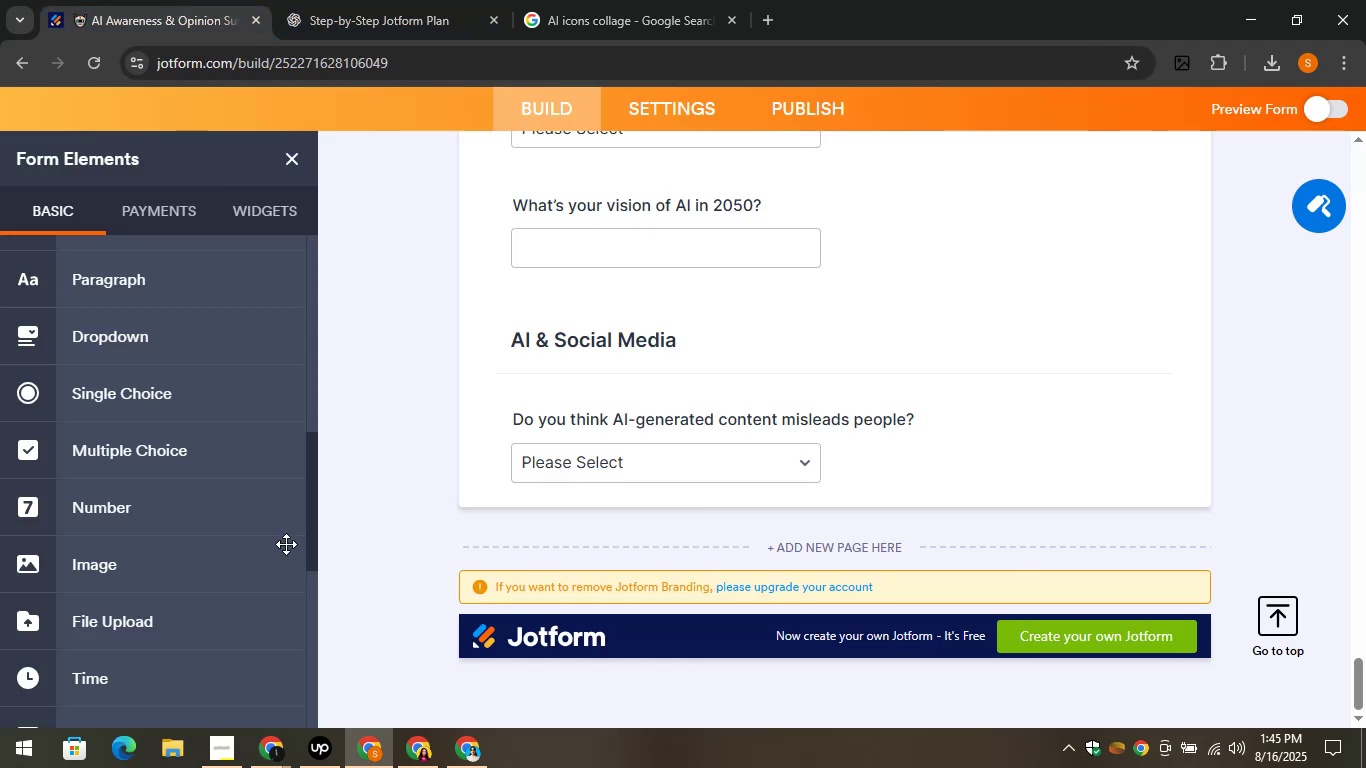 
scroll: coordinate [237, 548], scroll_direction: down, amount: 3.0
 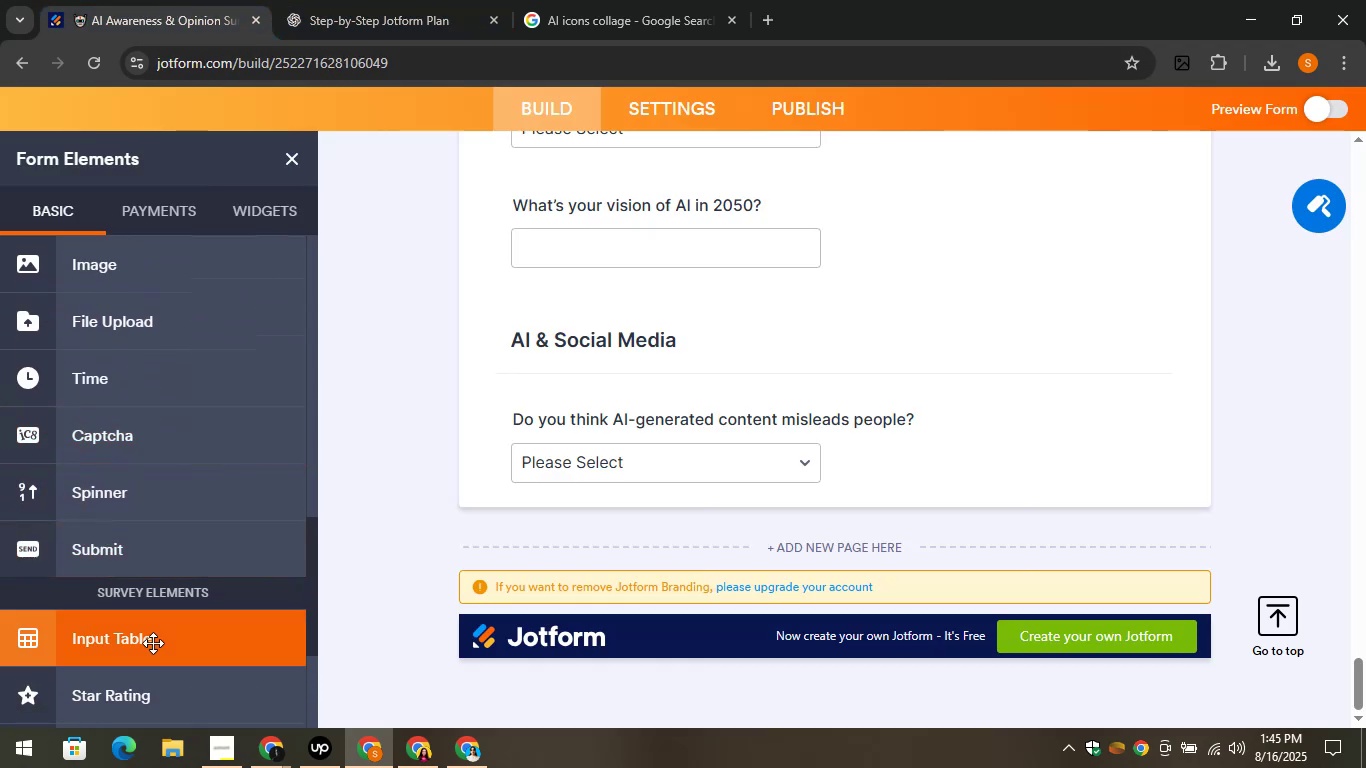 
left_click_drag(start_coordinate=[145, 645], to_coordinate=[577, 513])
 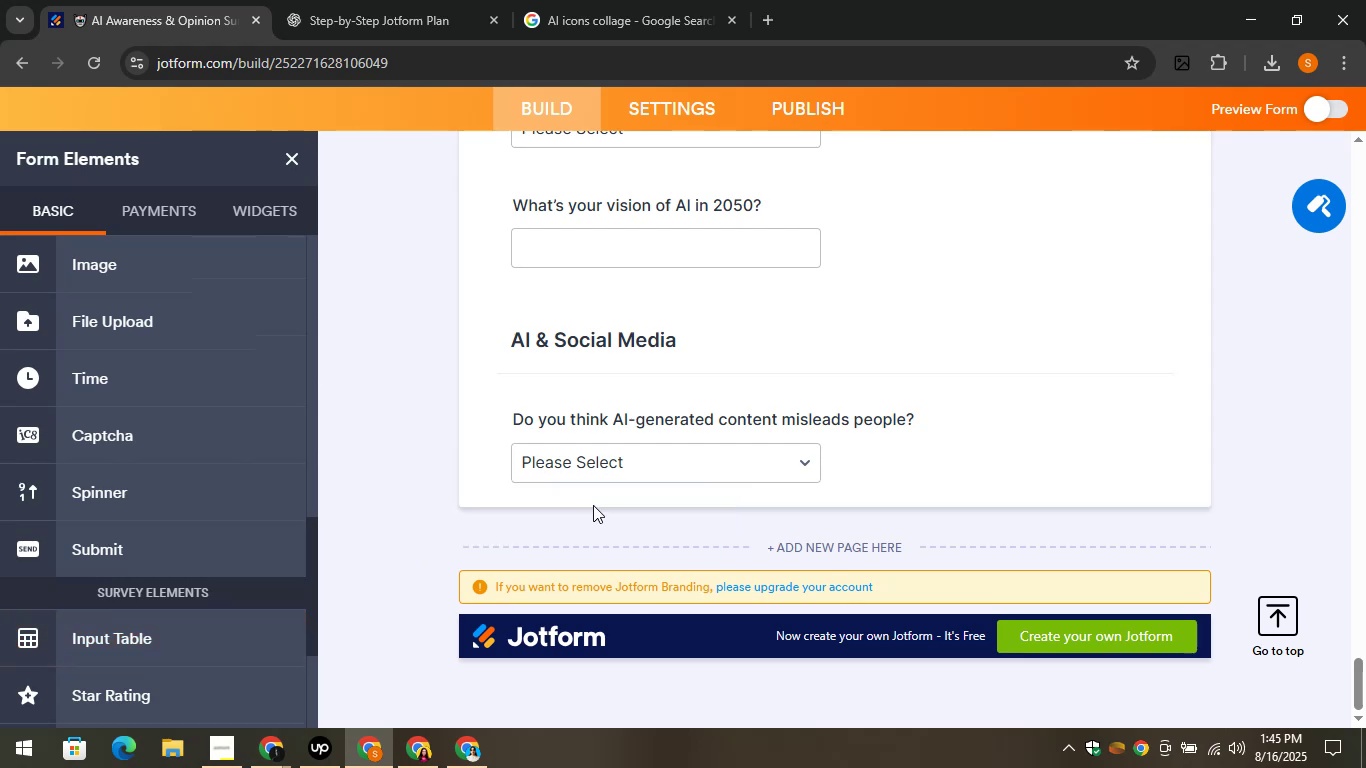 
left_click_drag(start_coordinate=[589, 506], to_coordinate=[596, 504])
 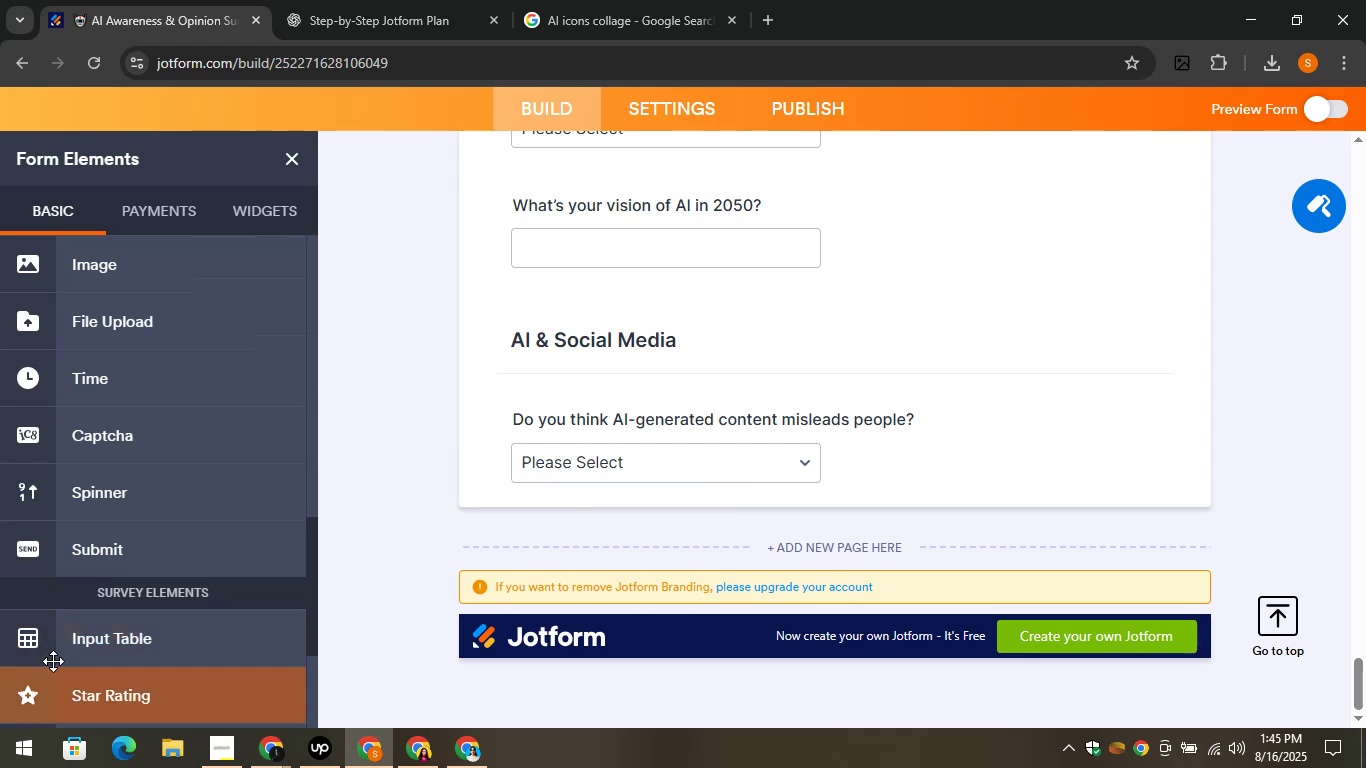 
left_click_drag(start_coordinate=[94, 650], to_coordinate=[641, 499])
 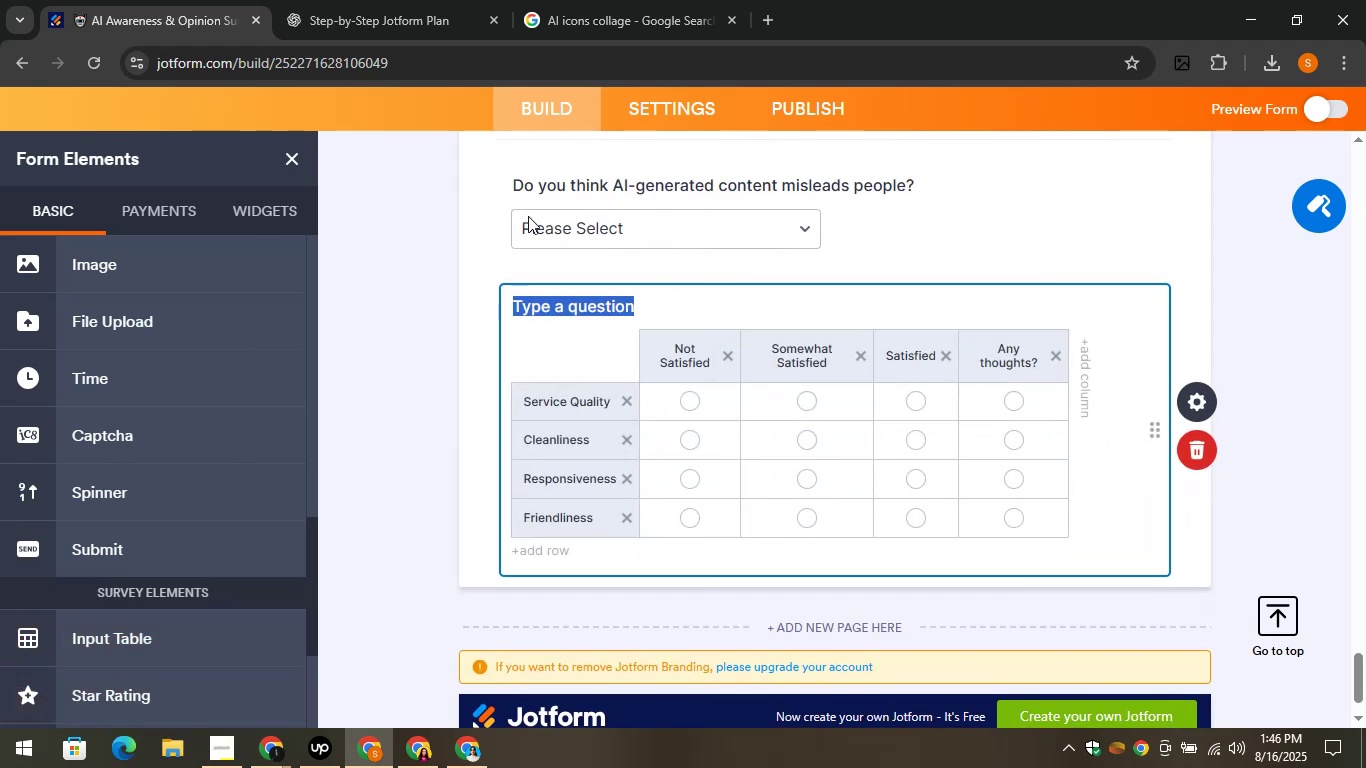 
wait(7.03)
 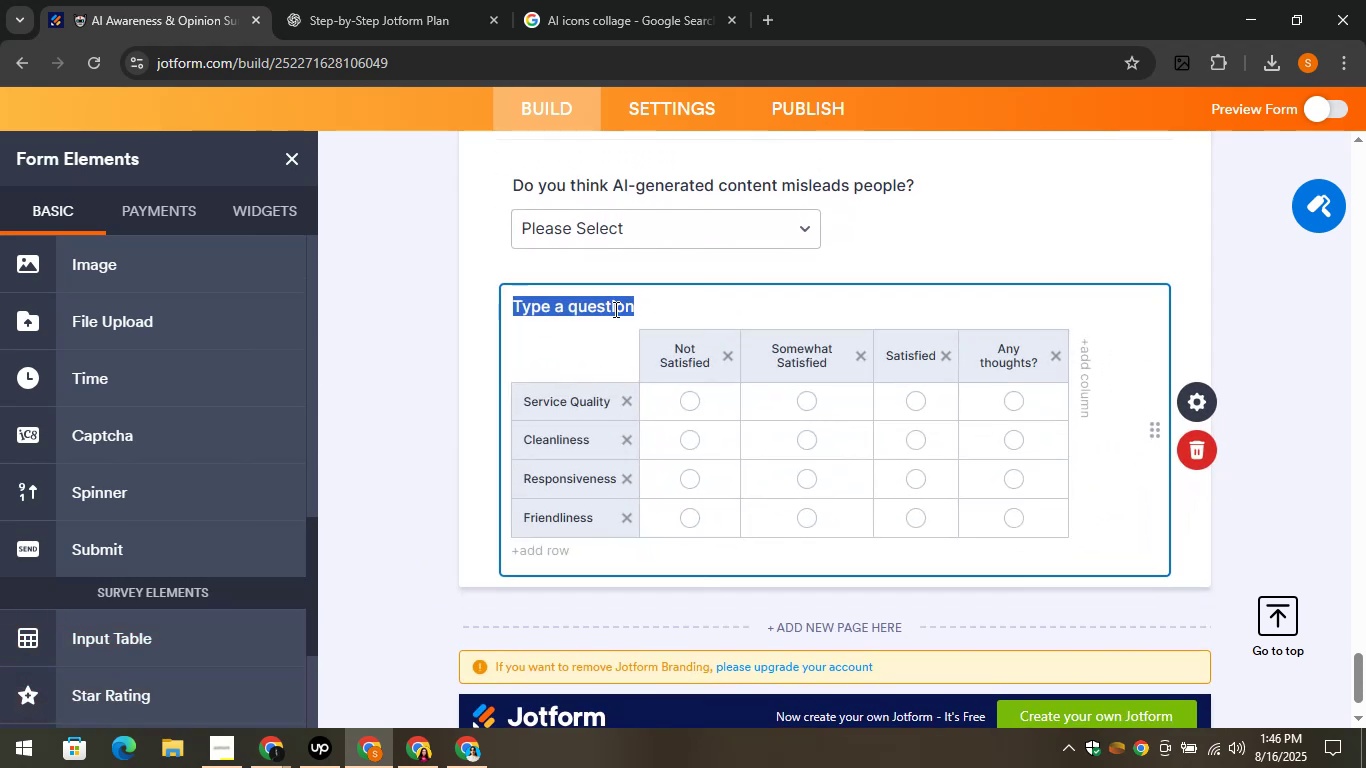 
left_click([507, 190])
 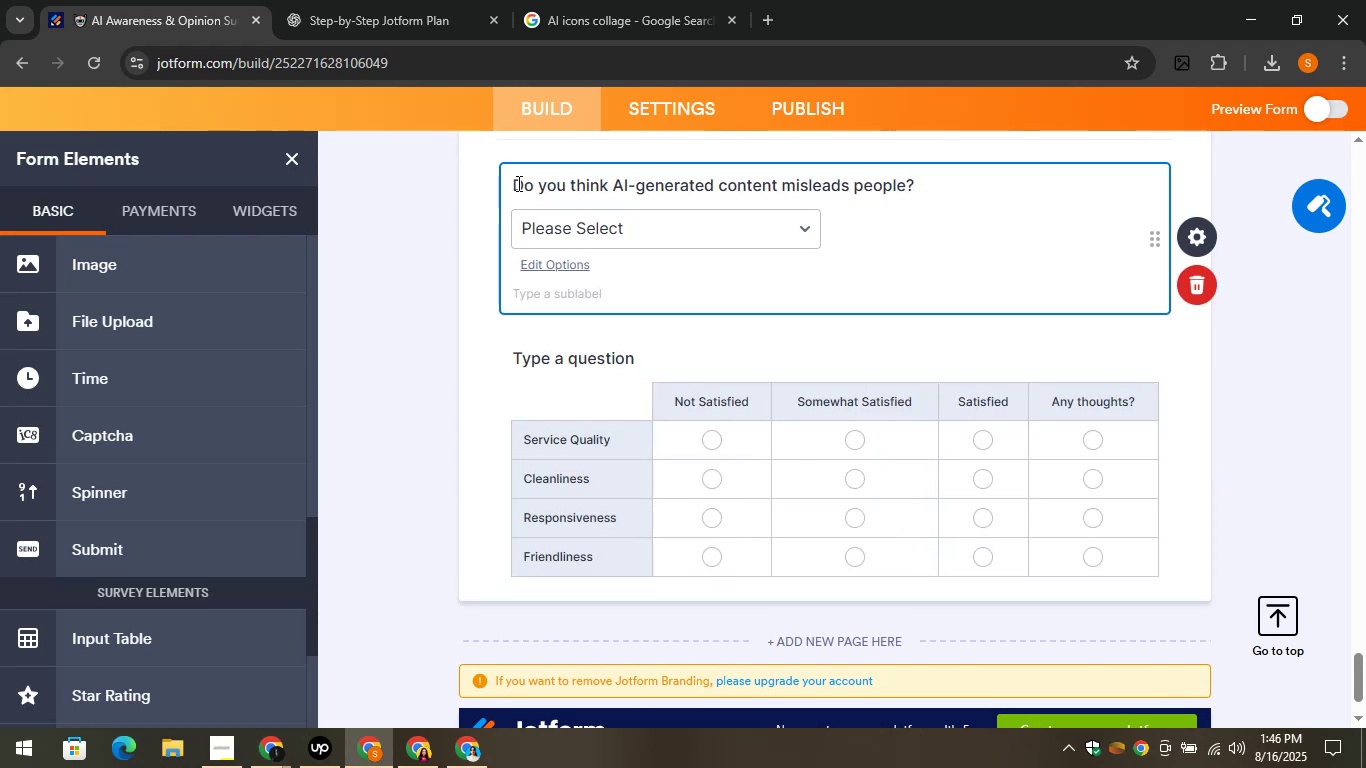 
left_click_drag(start_coordinate=[507, 187], to_coordinate=[663, 197])
 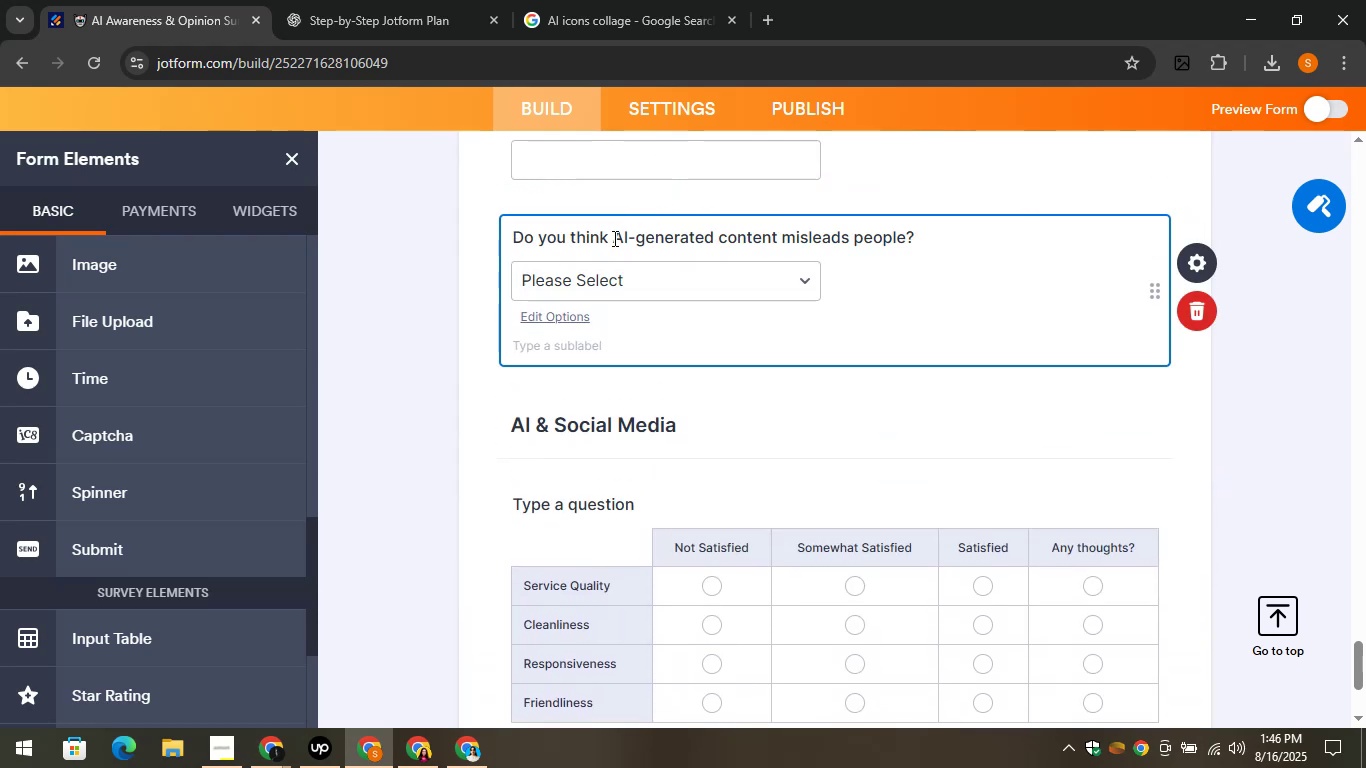 
double_click([613, 238])
 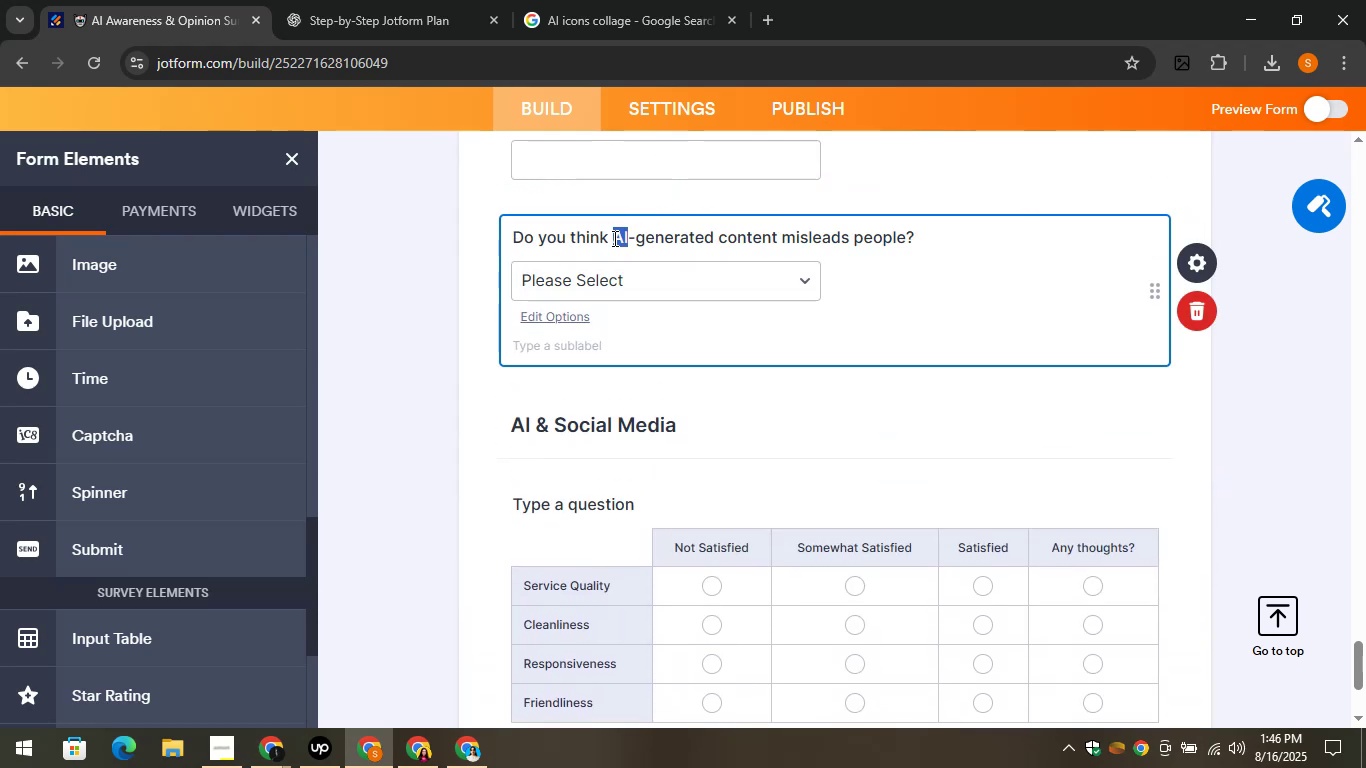 
key(Control+A)
 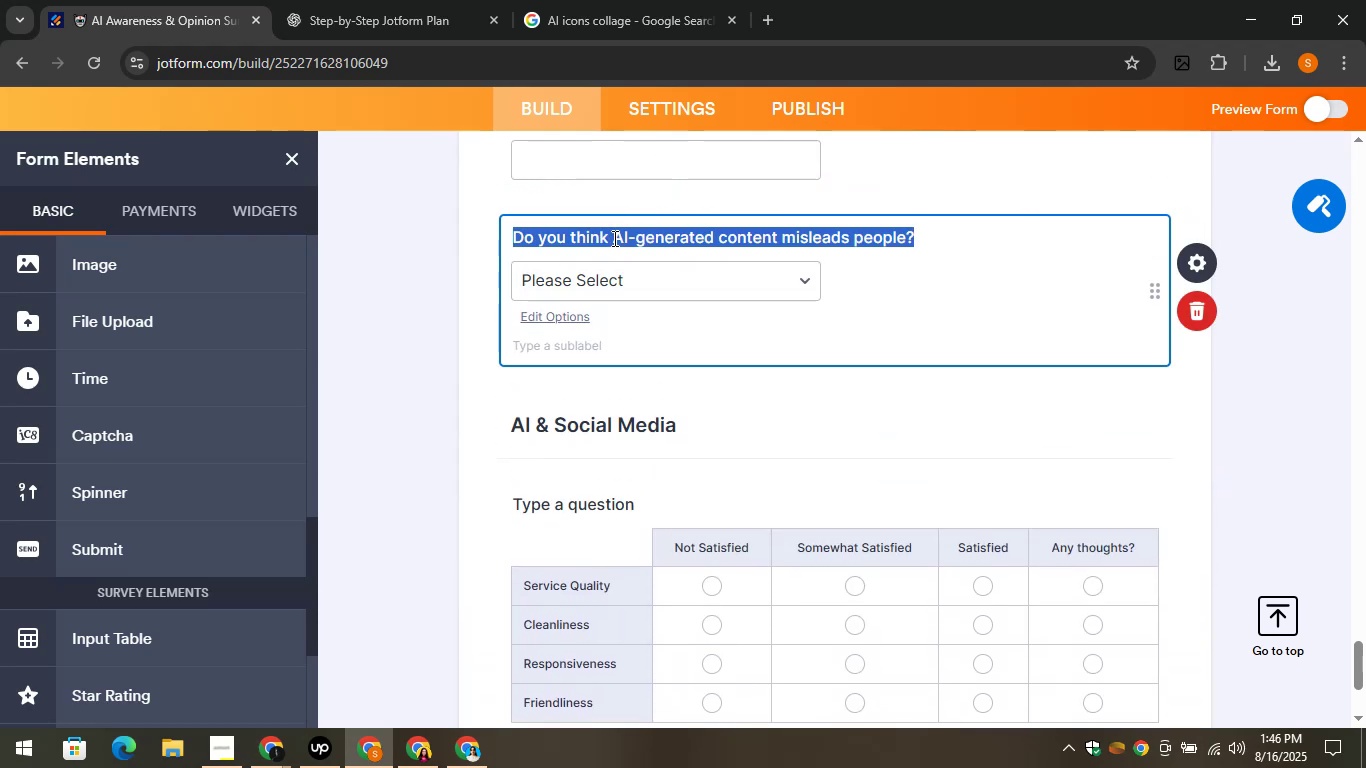 
key(Control+C)
 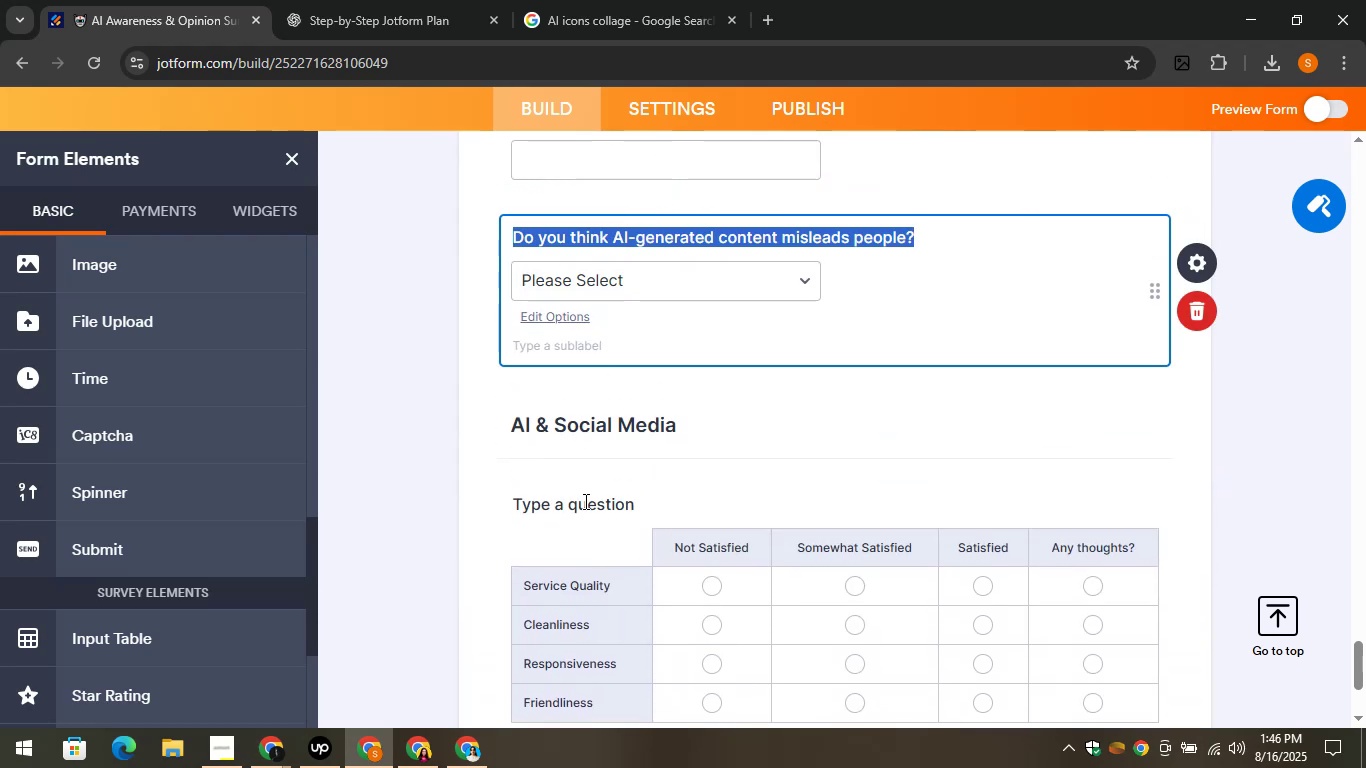 
left_click([584, 501])
 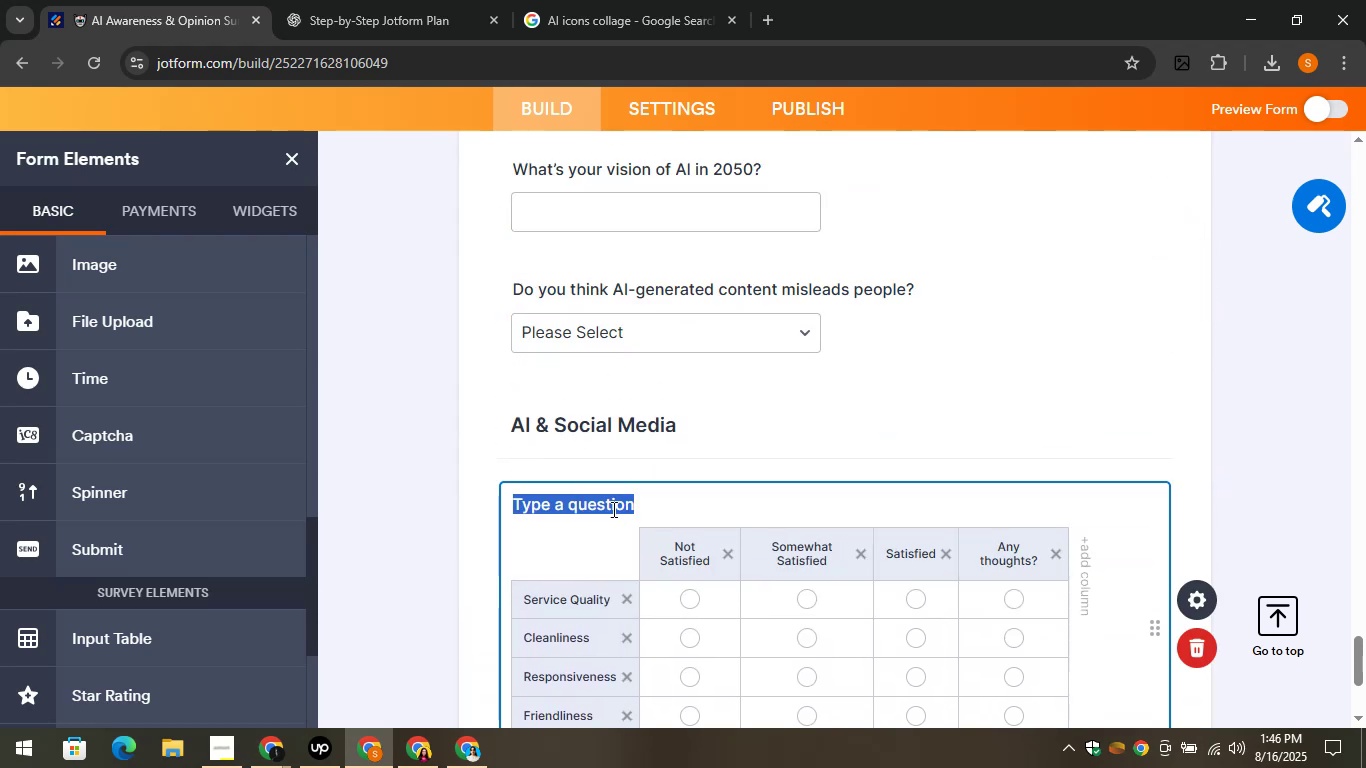 
scroll: coordinate [656, 507], scroll_direction: down, amount: 1.0
 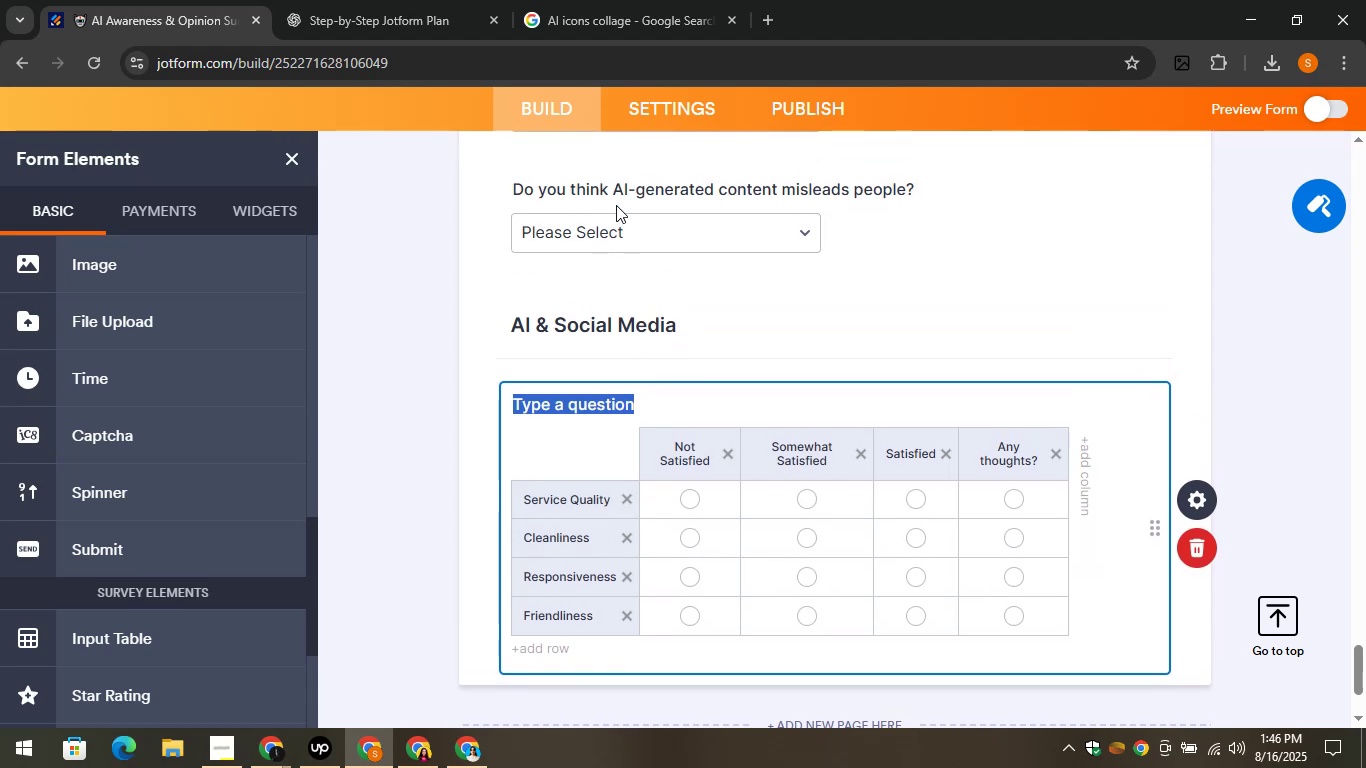 
left_click([616, 205])
 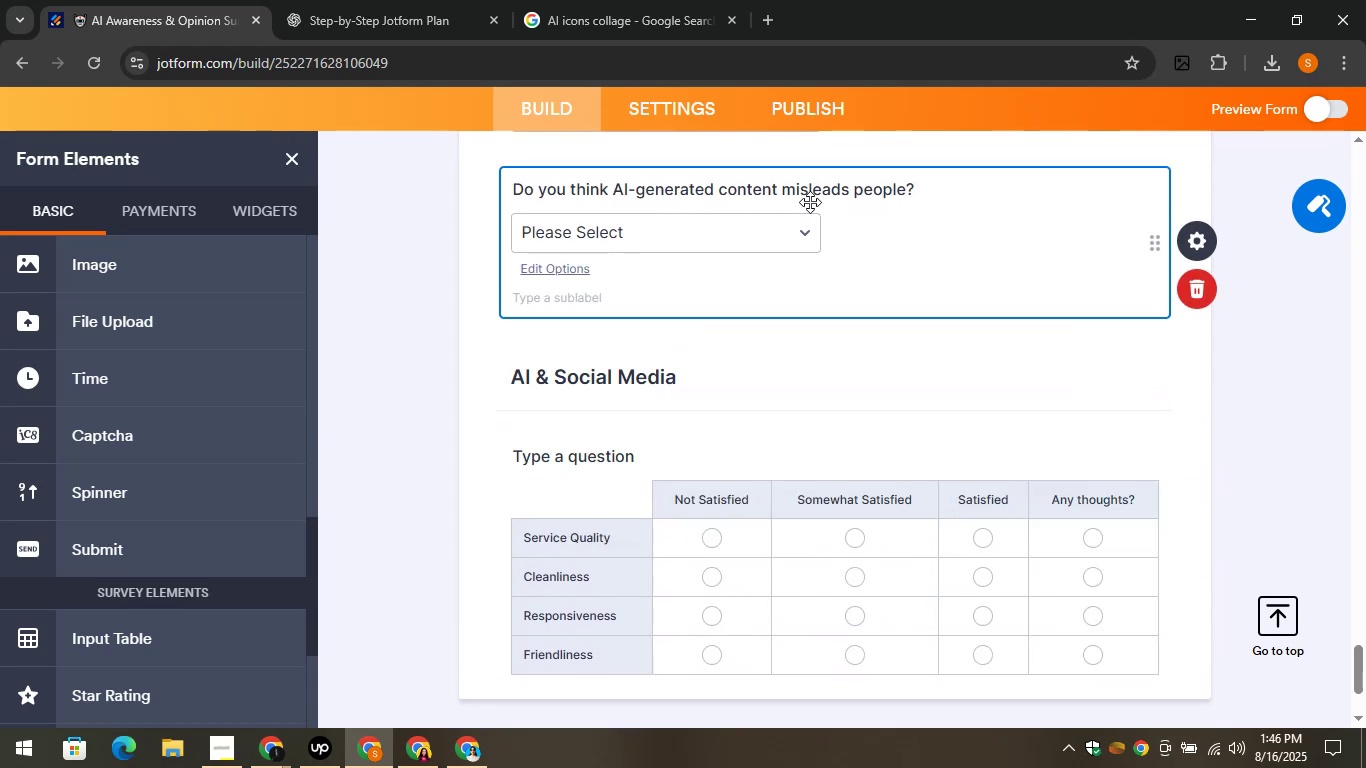 
left_click_drag(start_coordinate=[805, 193], to_coordinate=[810, 203])
 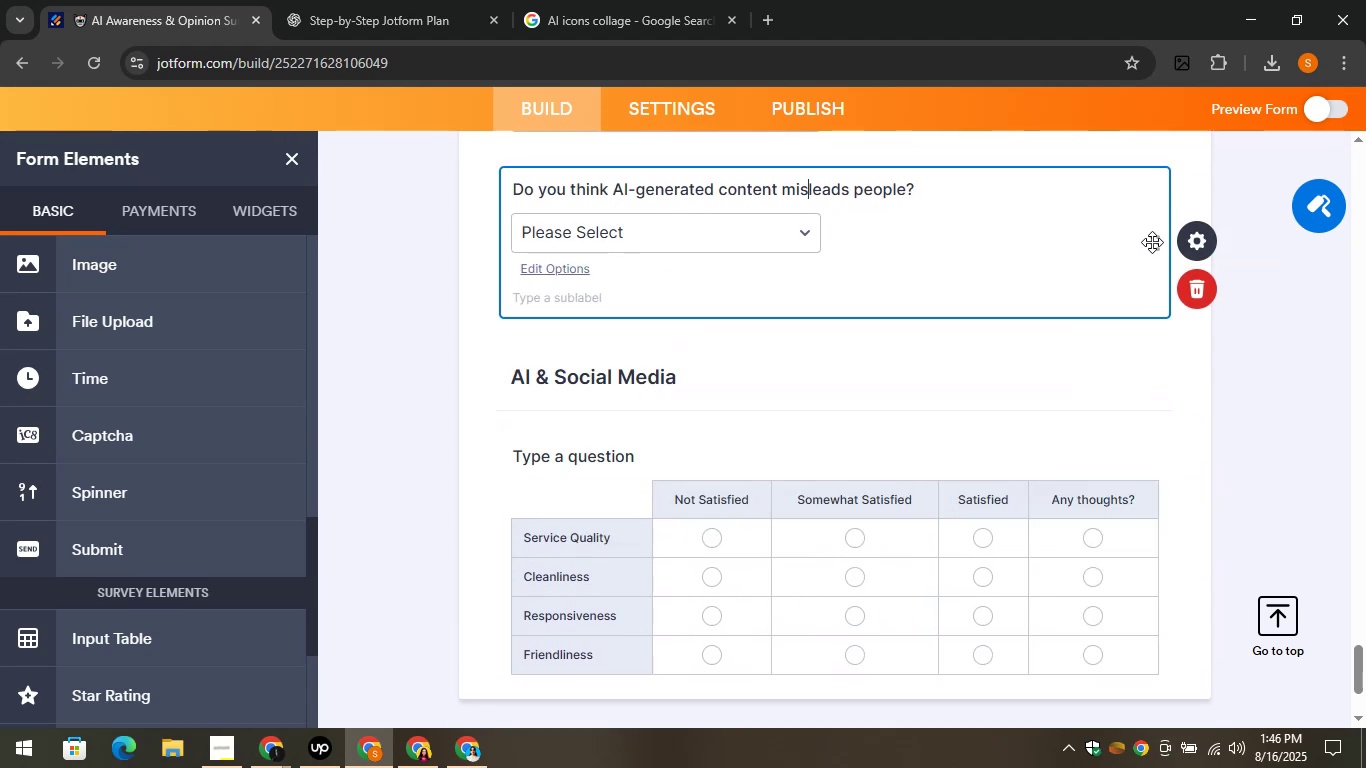 
left_click_drag(start_coordinate=[1154, 243], to_coordinate=[1156, 380])
 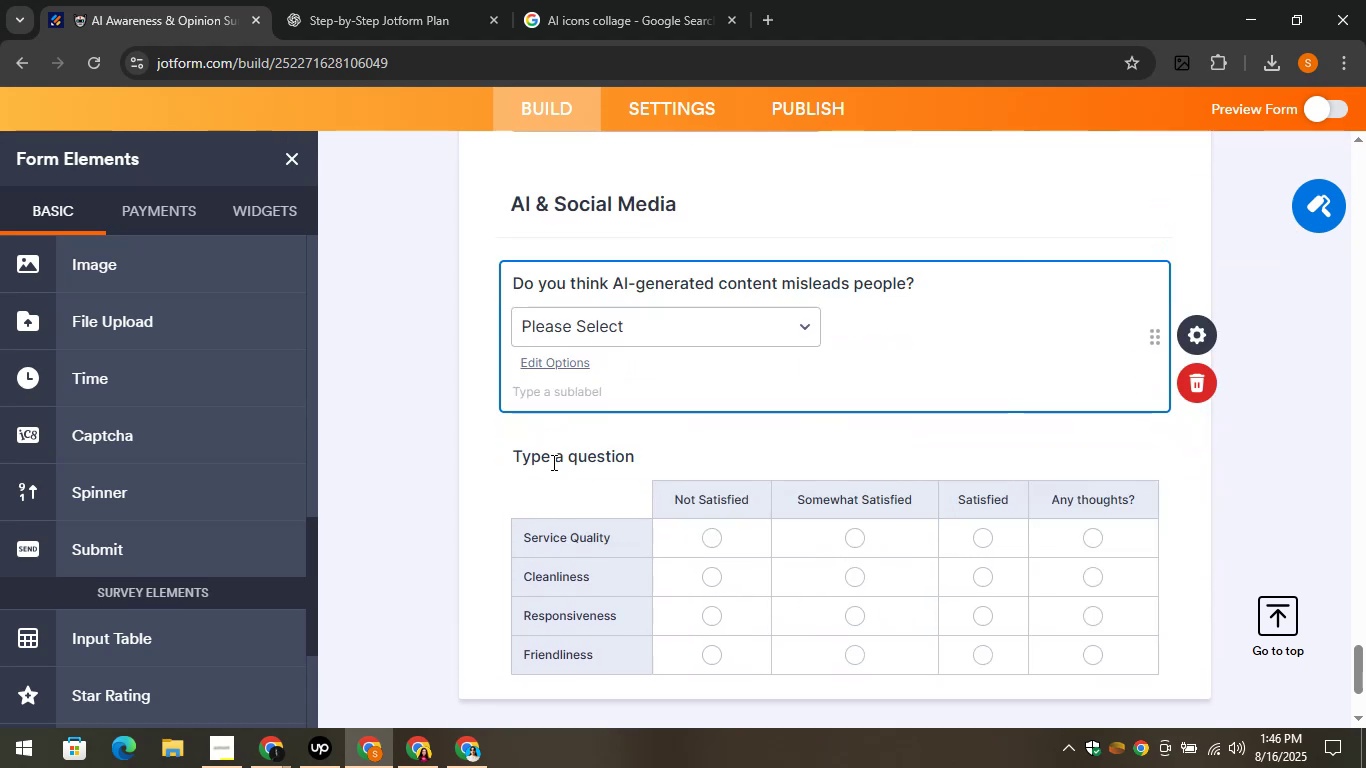 
left_click([554, 461])
 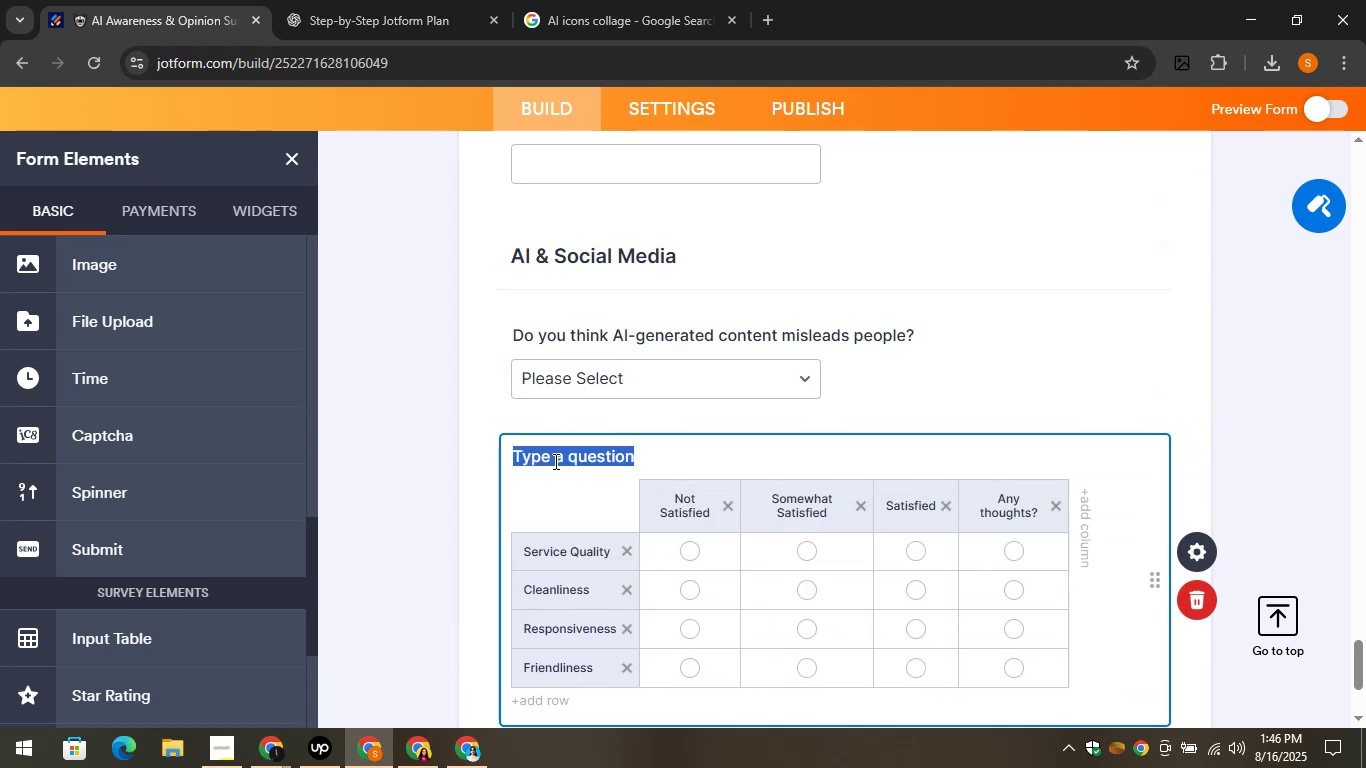 
key(Control+V)
 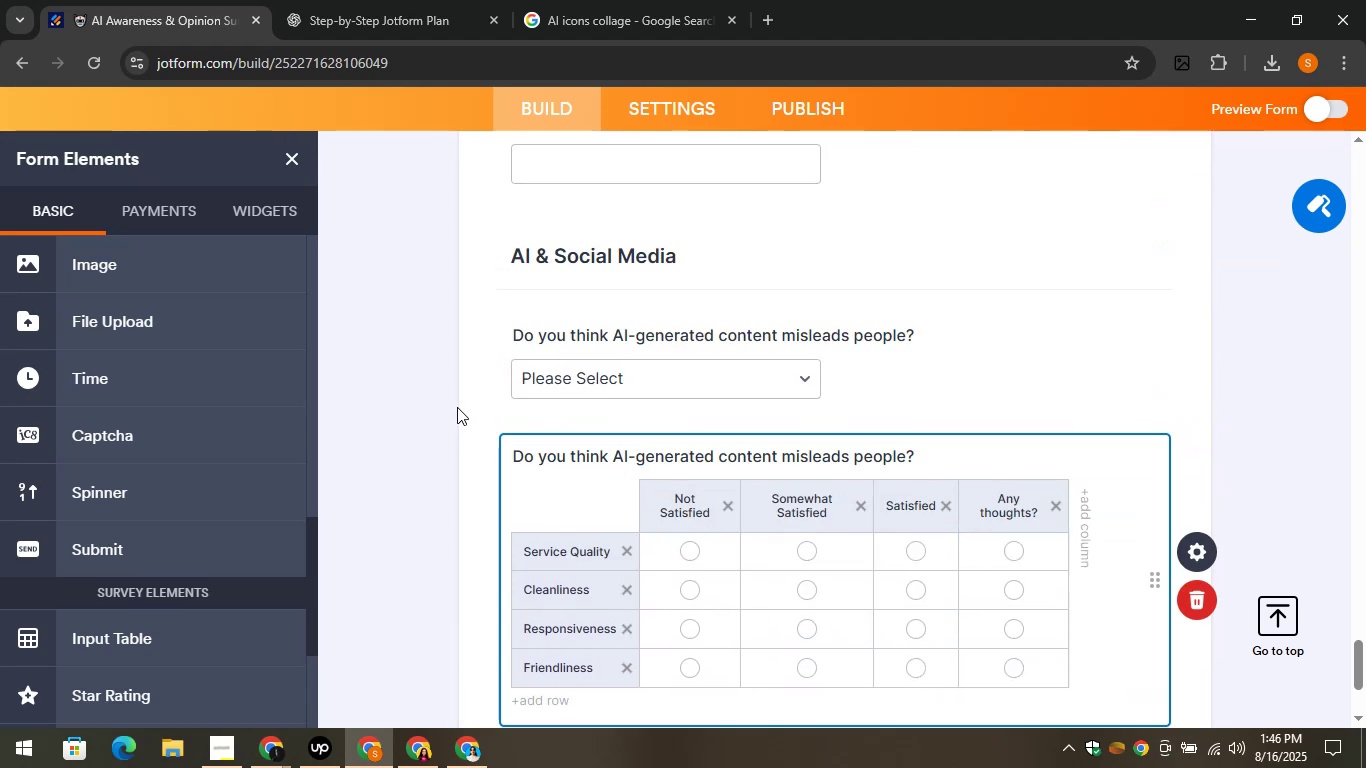 
left_click([458, 406])
 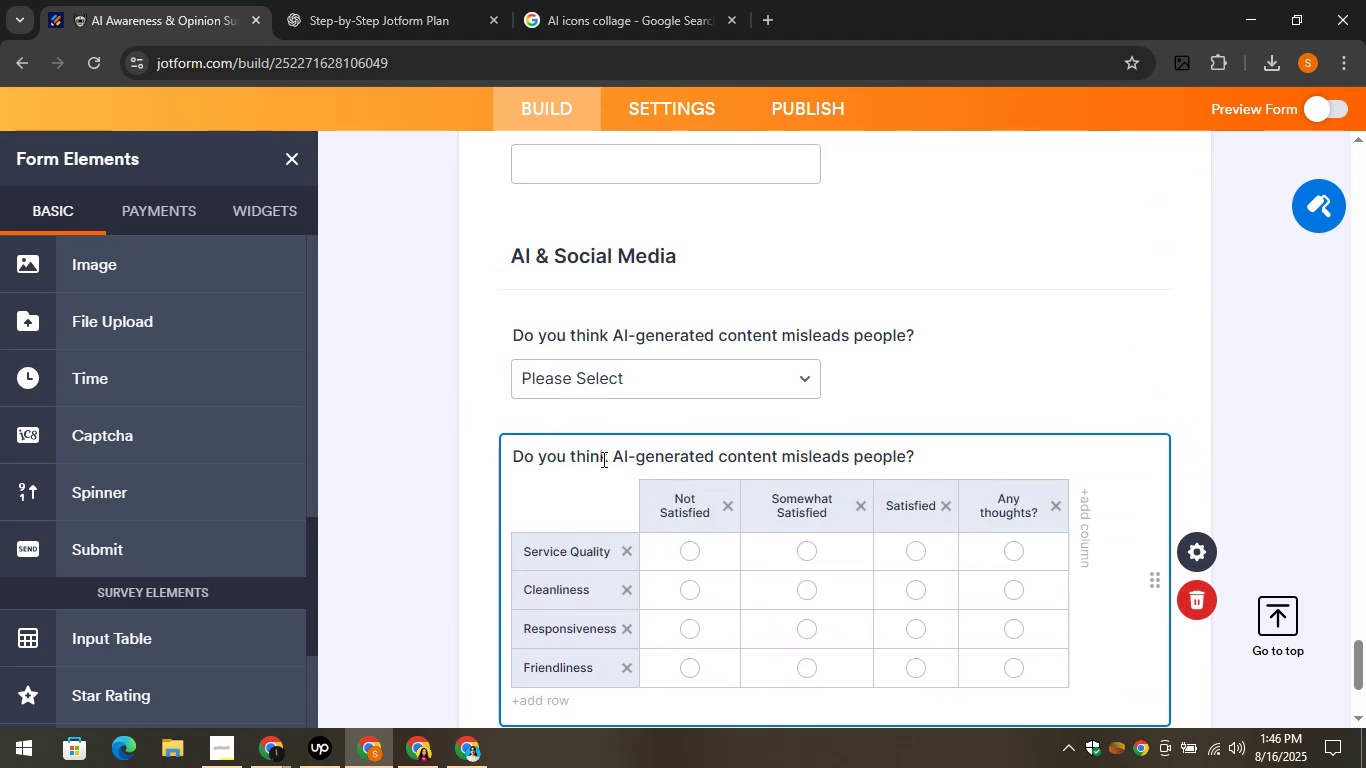 
scroll: coordinate [602, 459], scroll_direction: down, amount: 2.0
 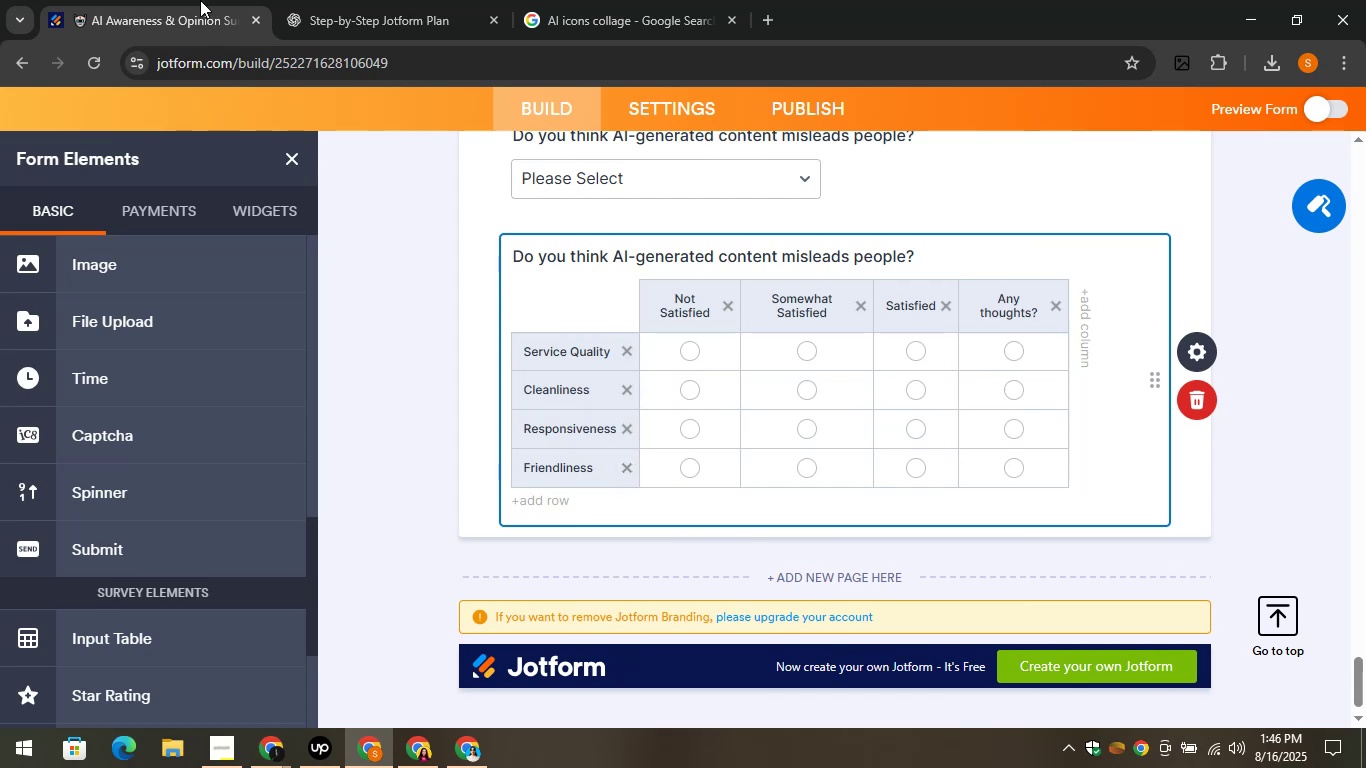 
left_click([310, 0])
 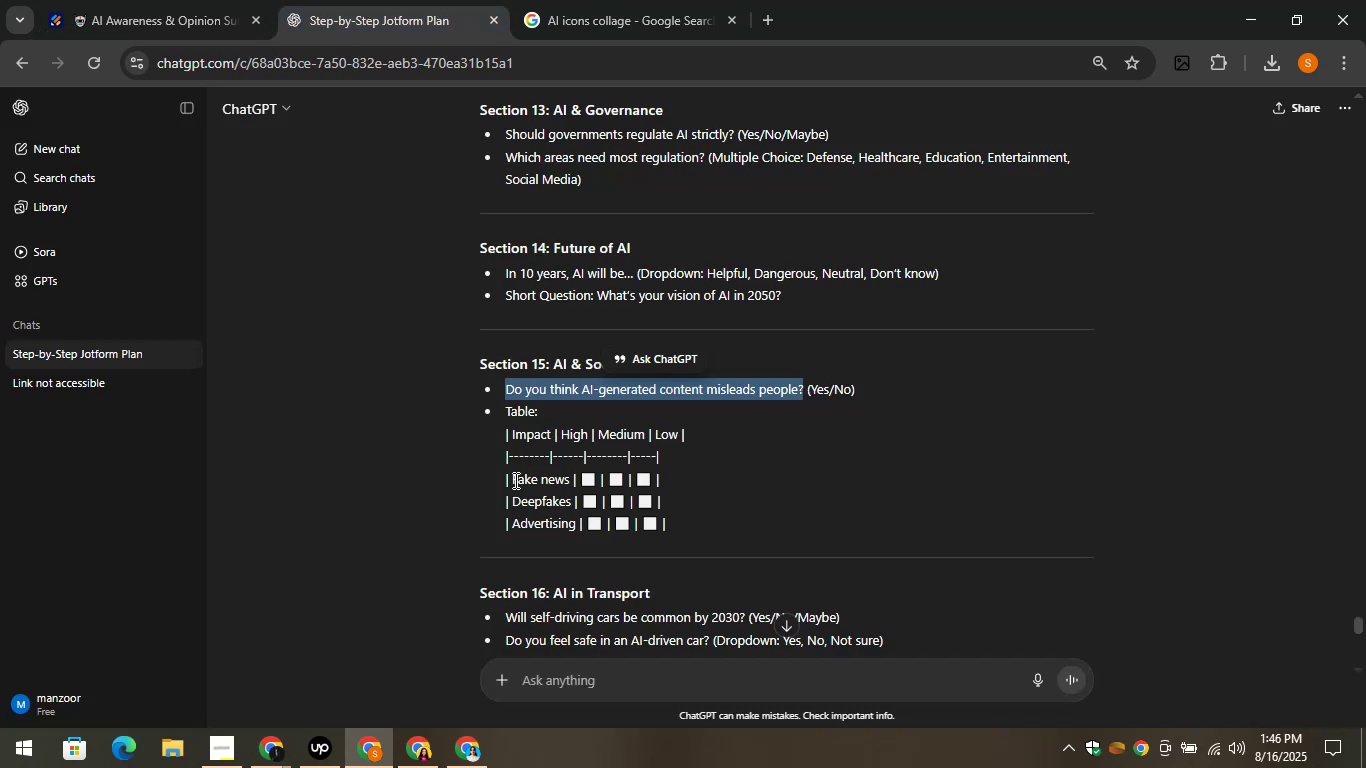 
left_click_drag(start_coordinate=[513, 480], to_coordinate=[566, 487])
 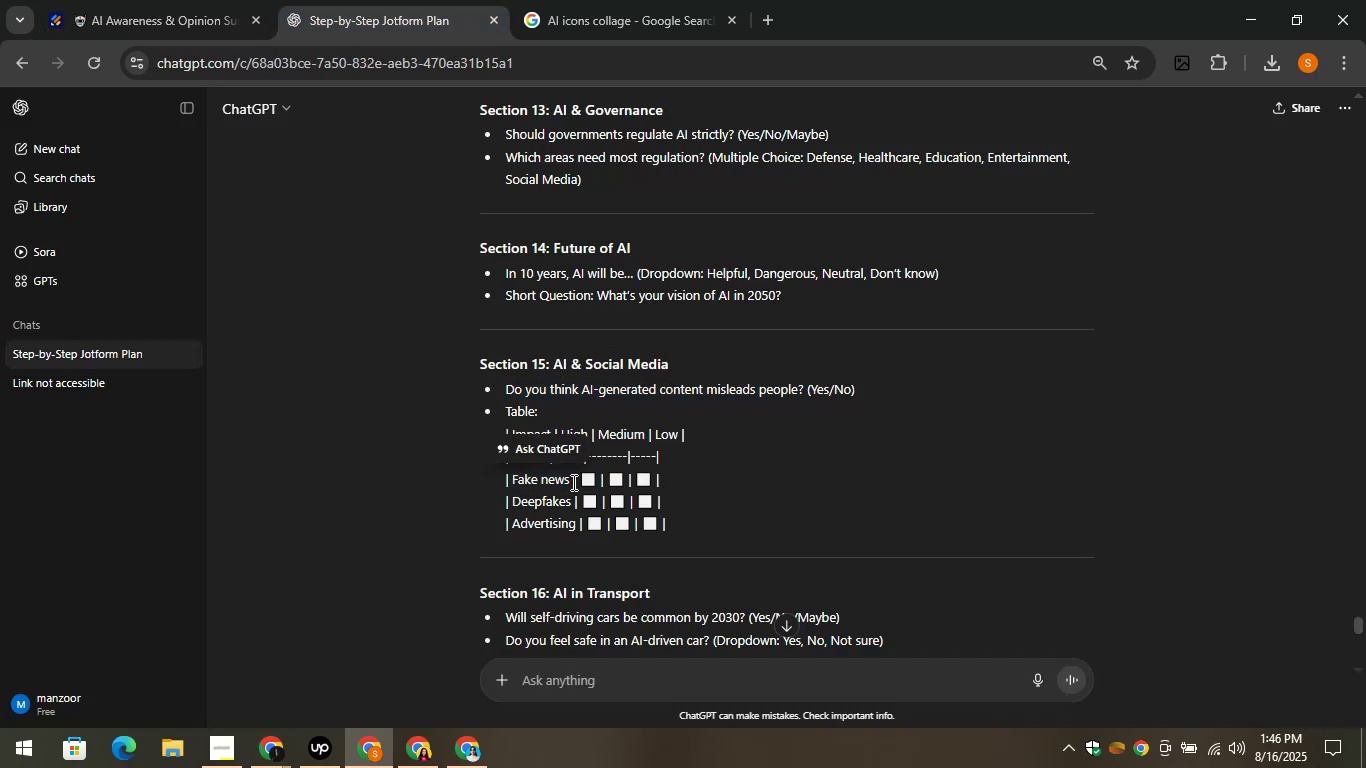 
left_click([572, 482])
 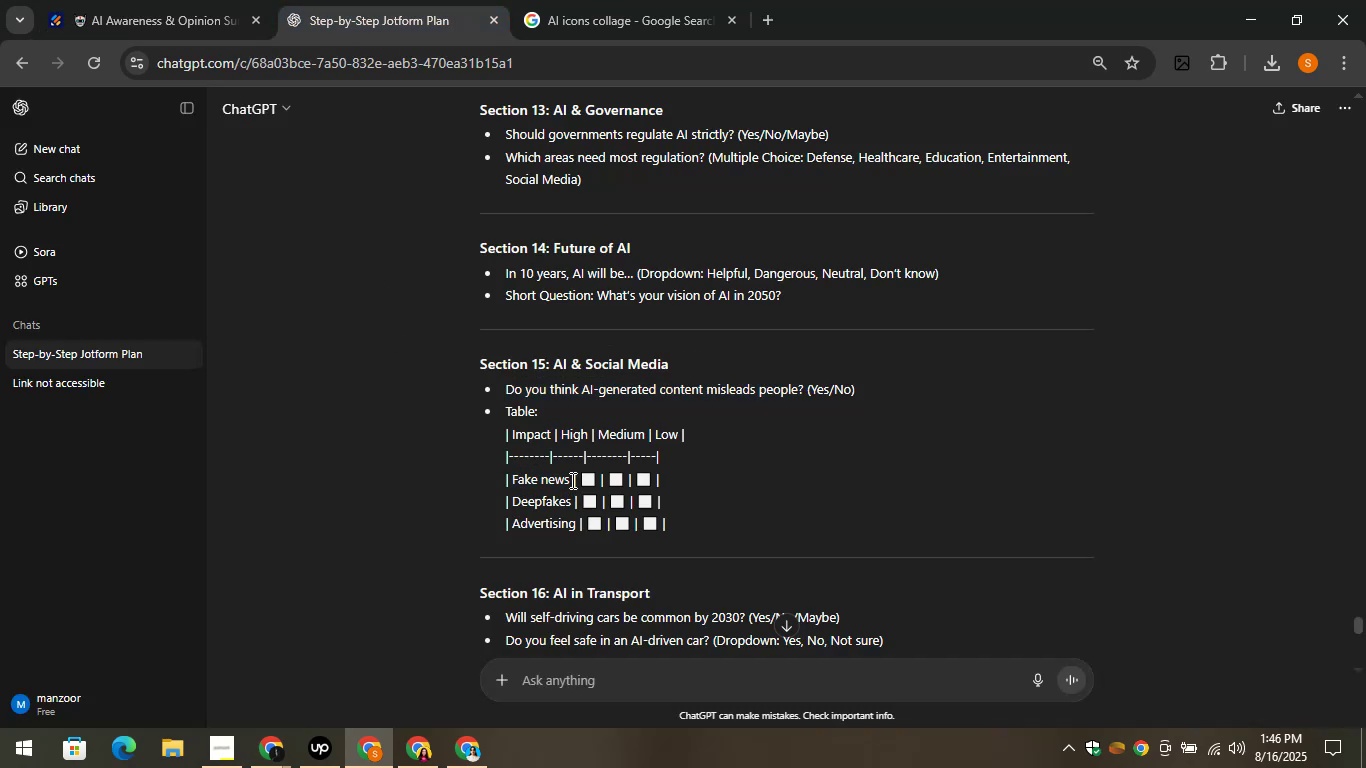 
left_click_drag(start_coordinate=[571, 480], to_coordinate=[512, 476])
 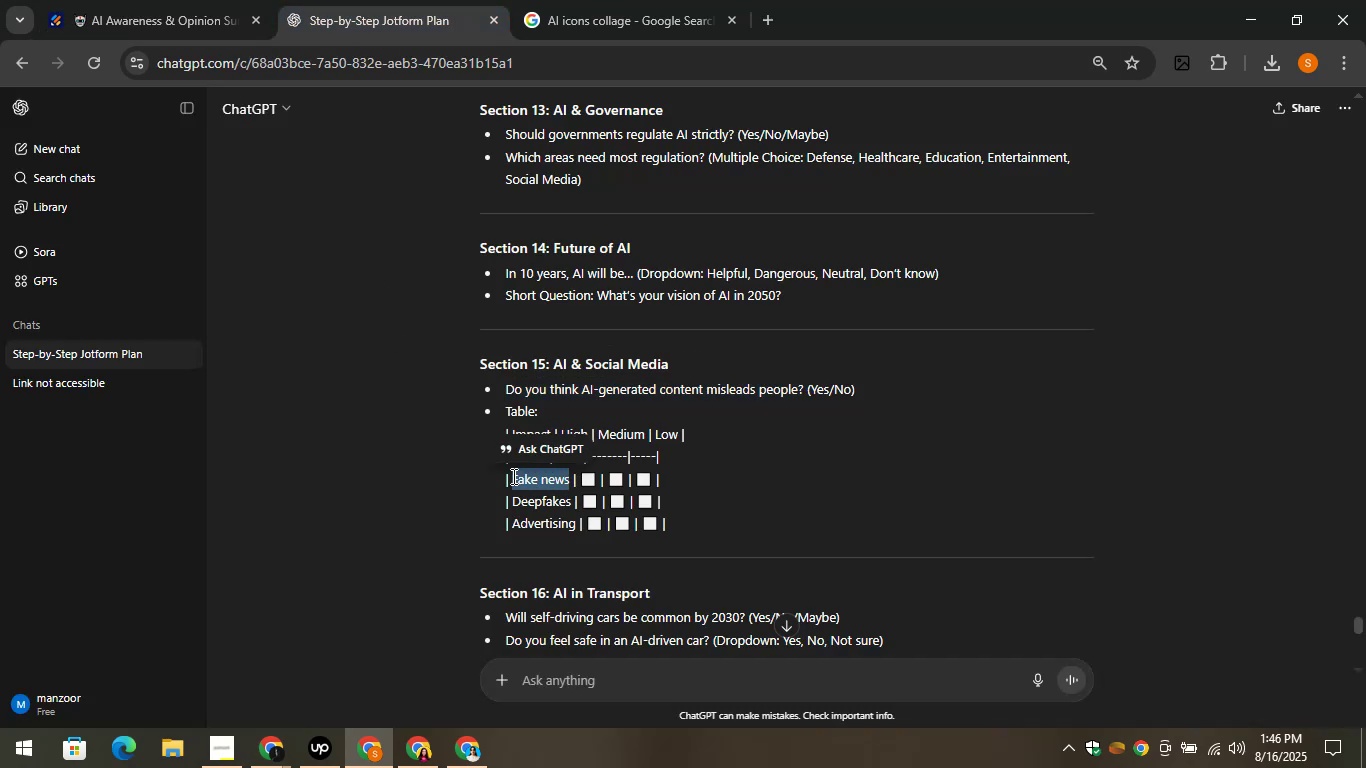 
key(Control+C)
 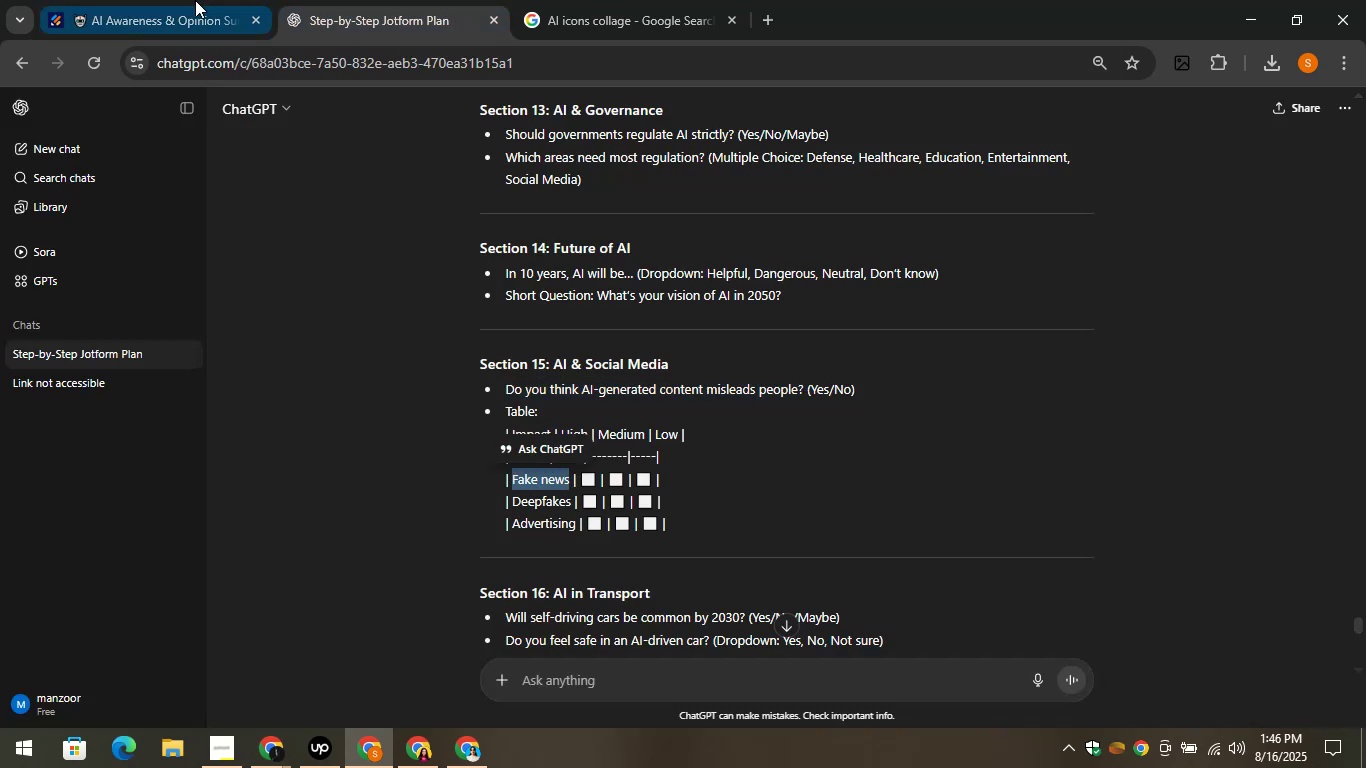 
left_click([188, 0])
 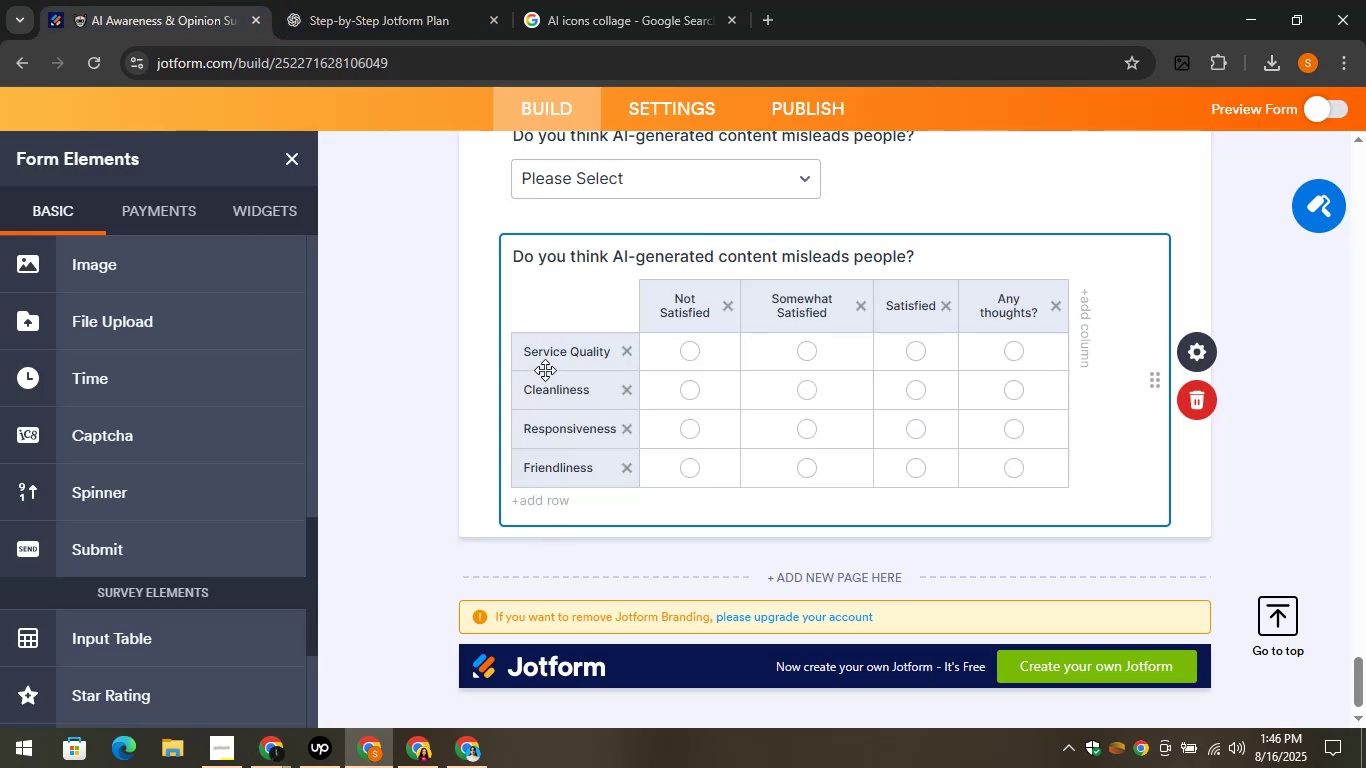 
left_click([545, 356])
 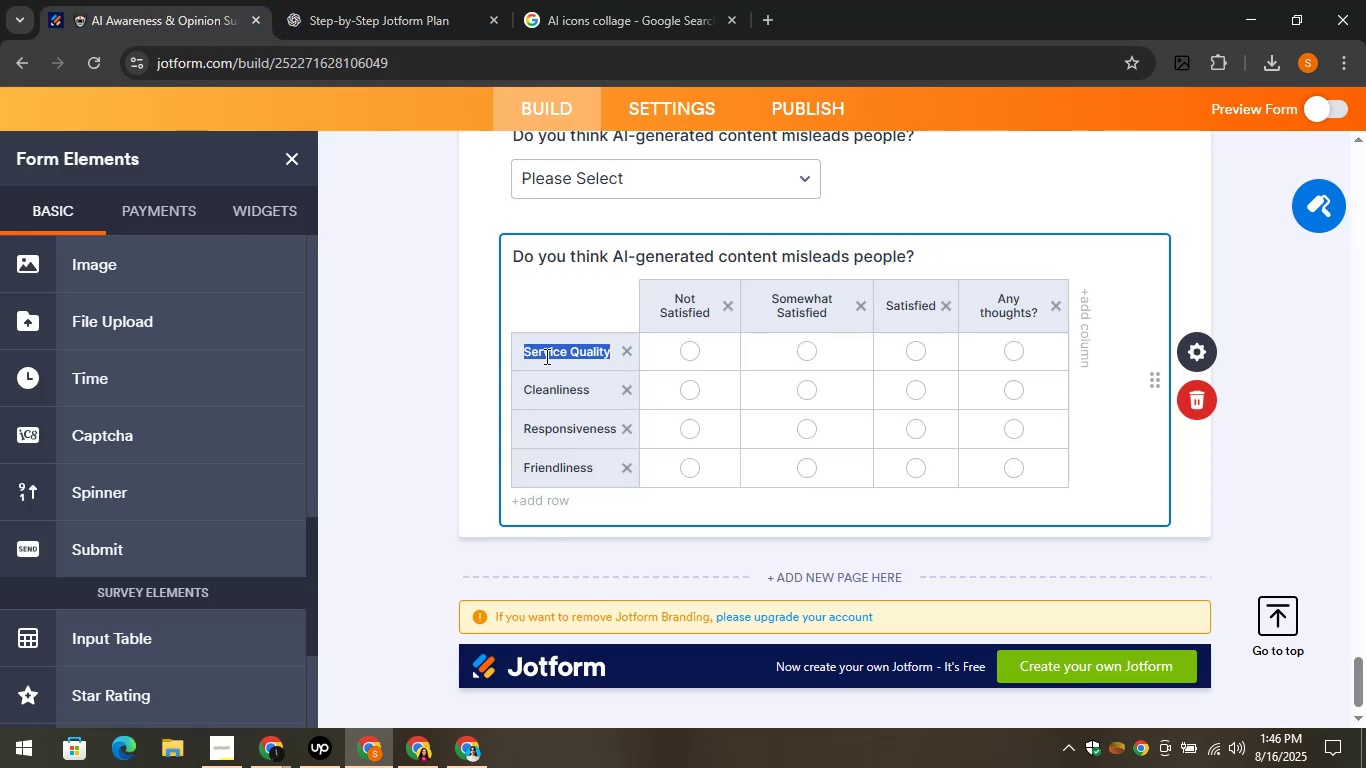 
key(Control+V)
 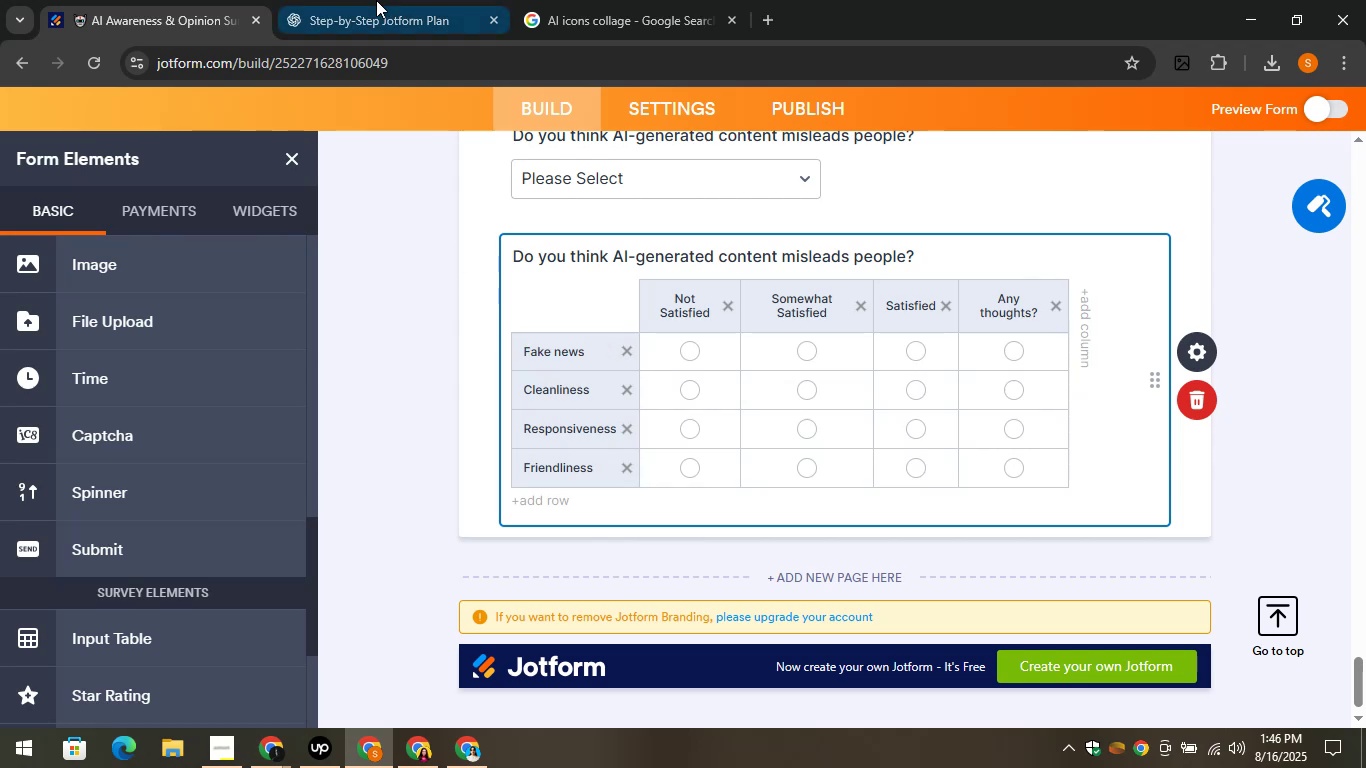 
left_click([372, 0])
 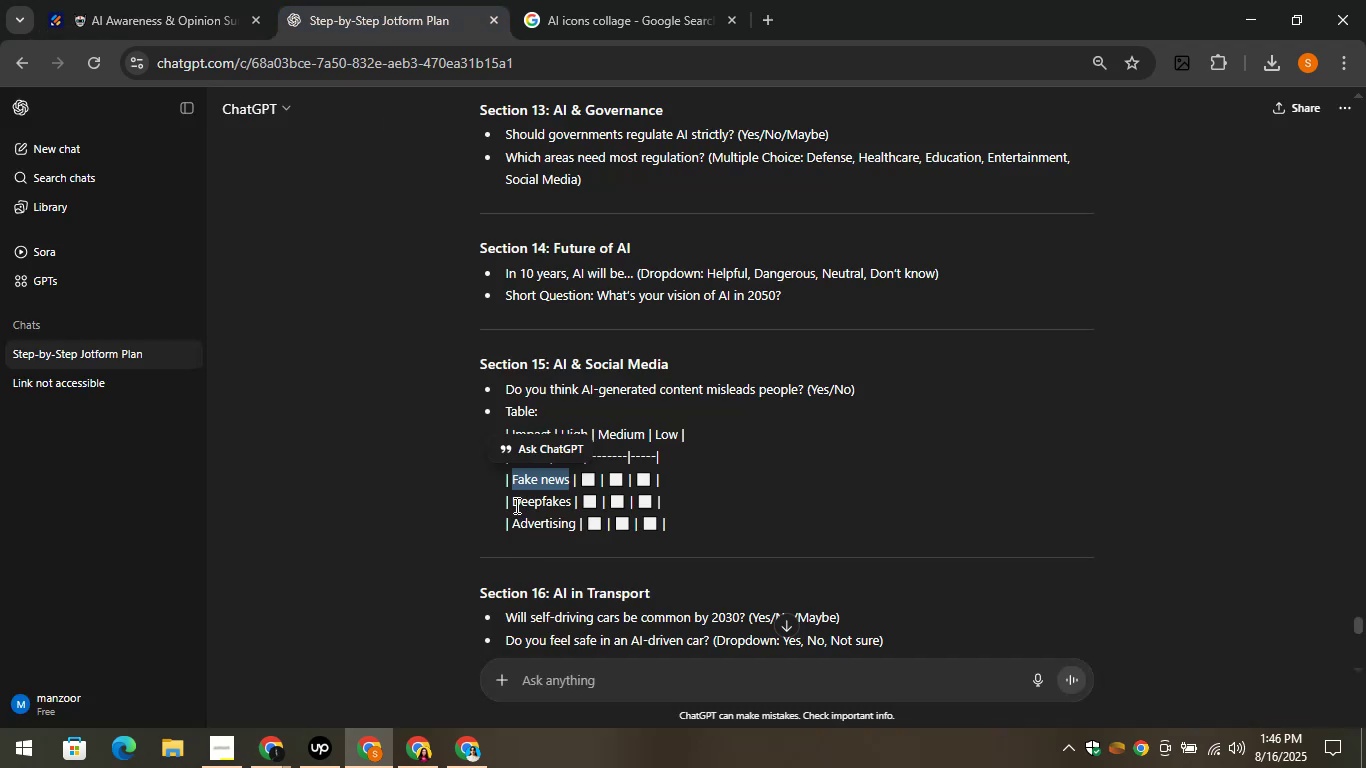 
left_click_drag(start_coordinate=[510, 505], to_coordinate=[571, 507])
 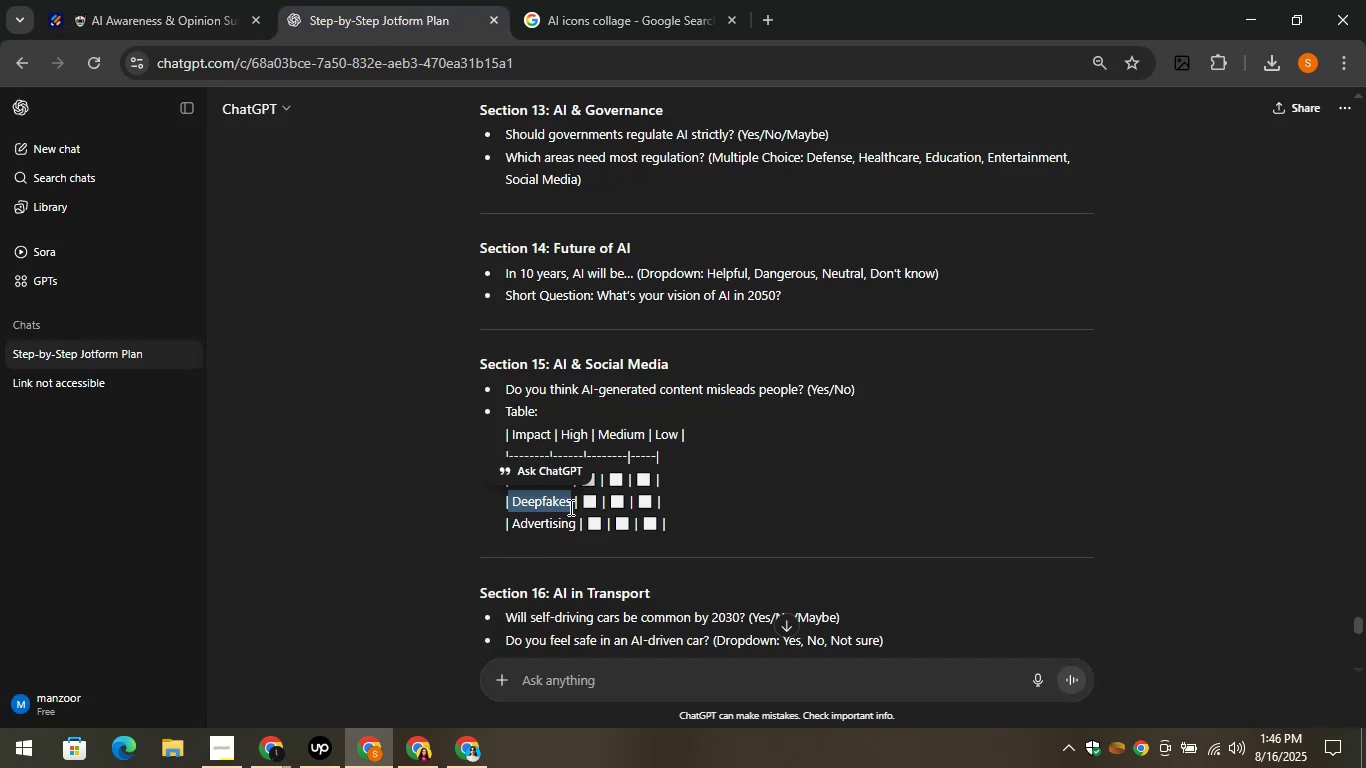 
key(Control+C)
 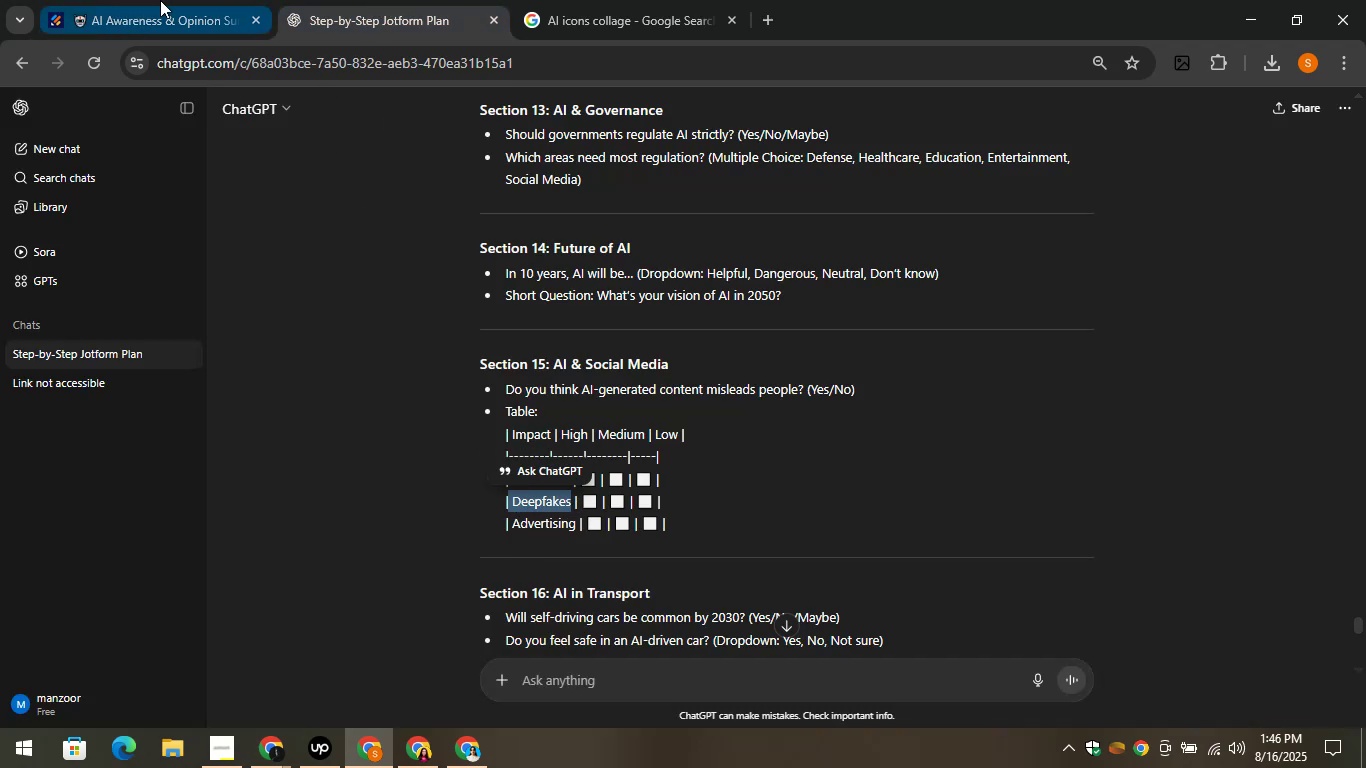 
left_click([160, 0])
 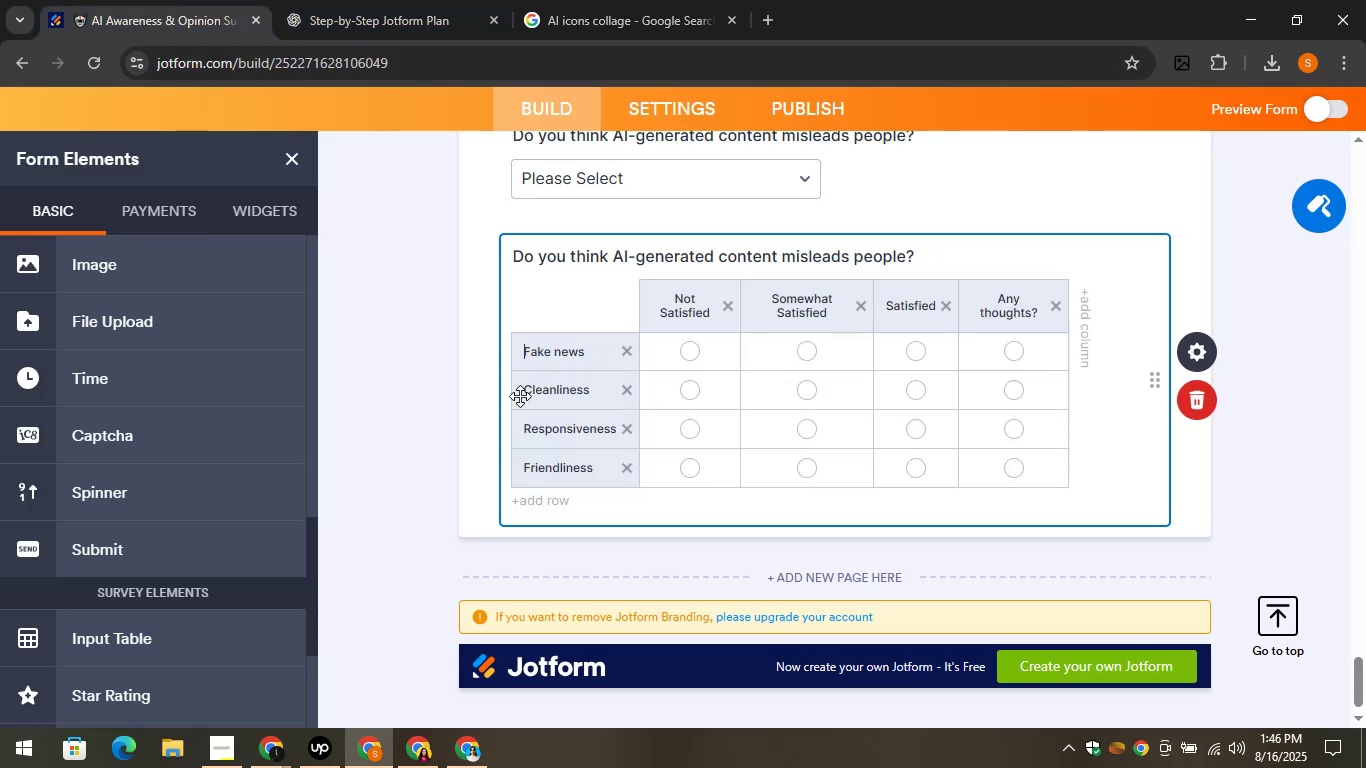 
left_click([529, 394])
 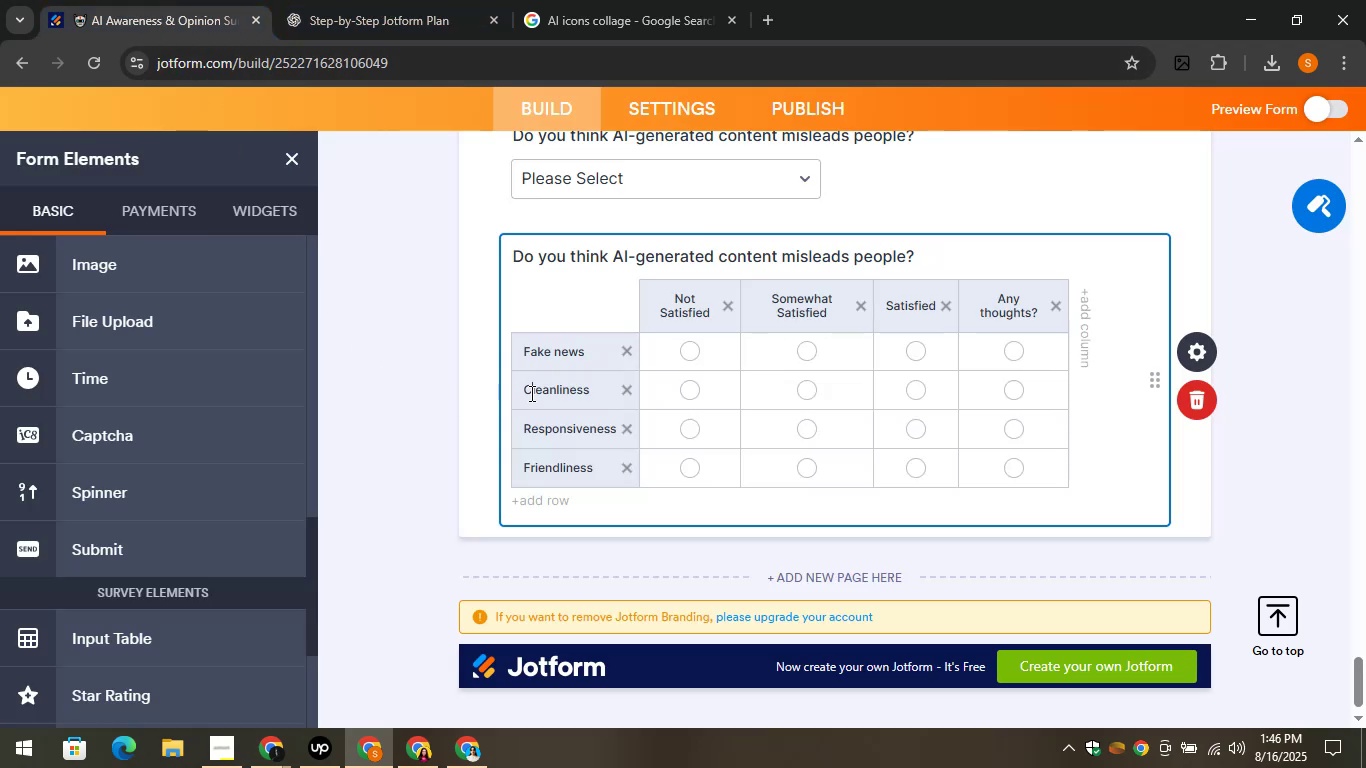 
key(Control+A)
 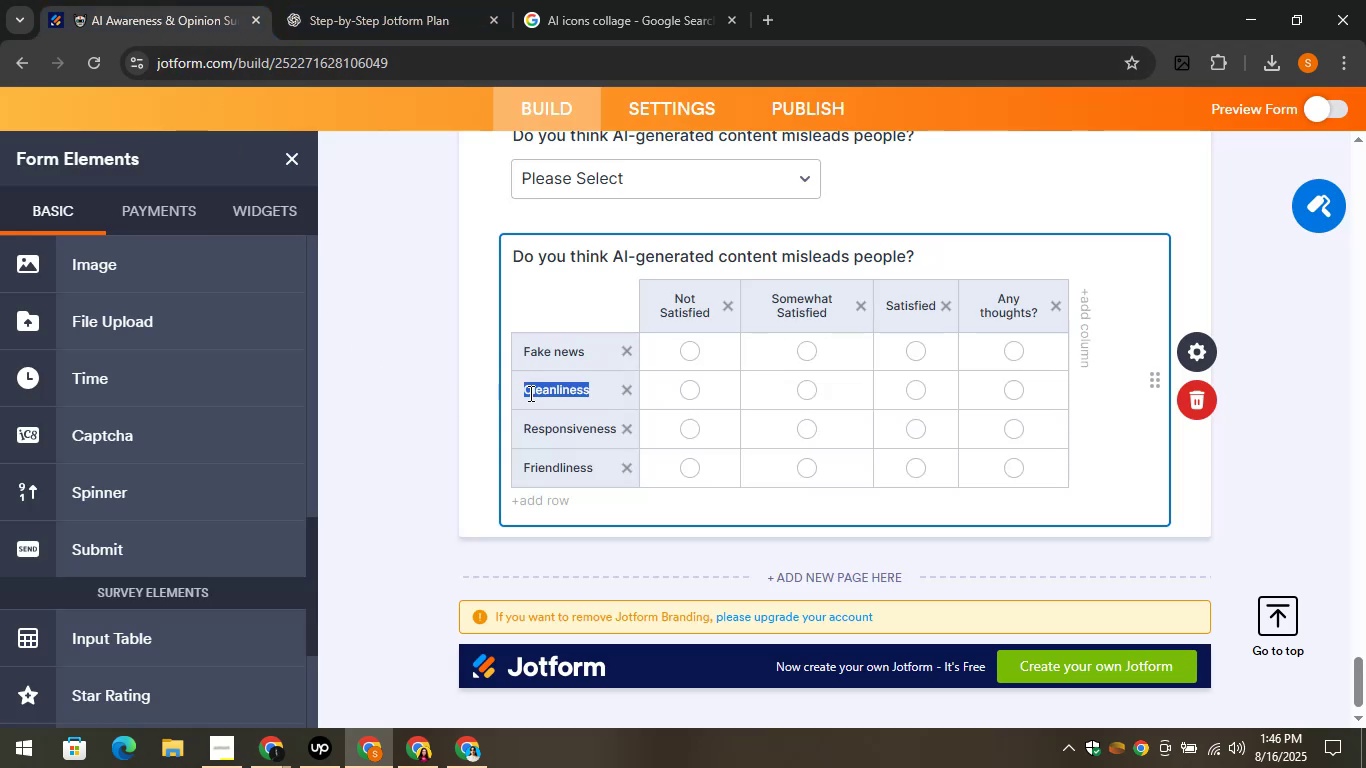 
key(Control+V)
 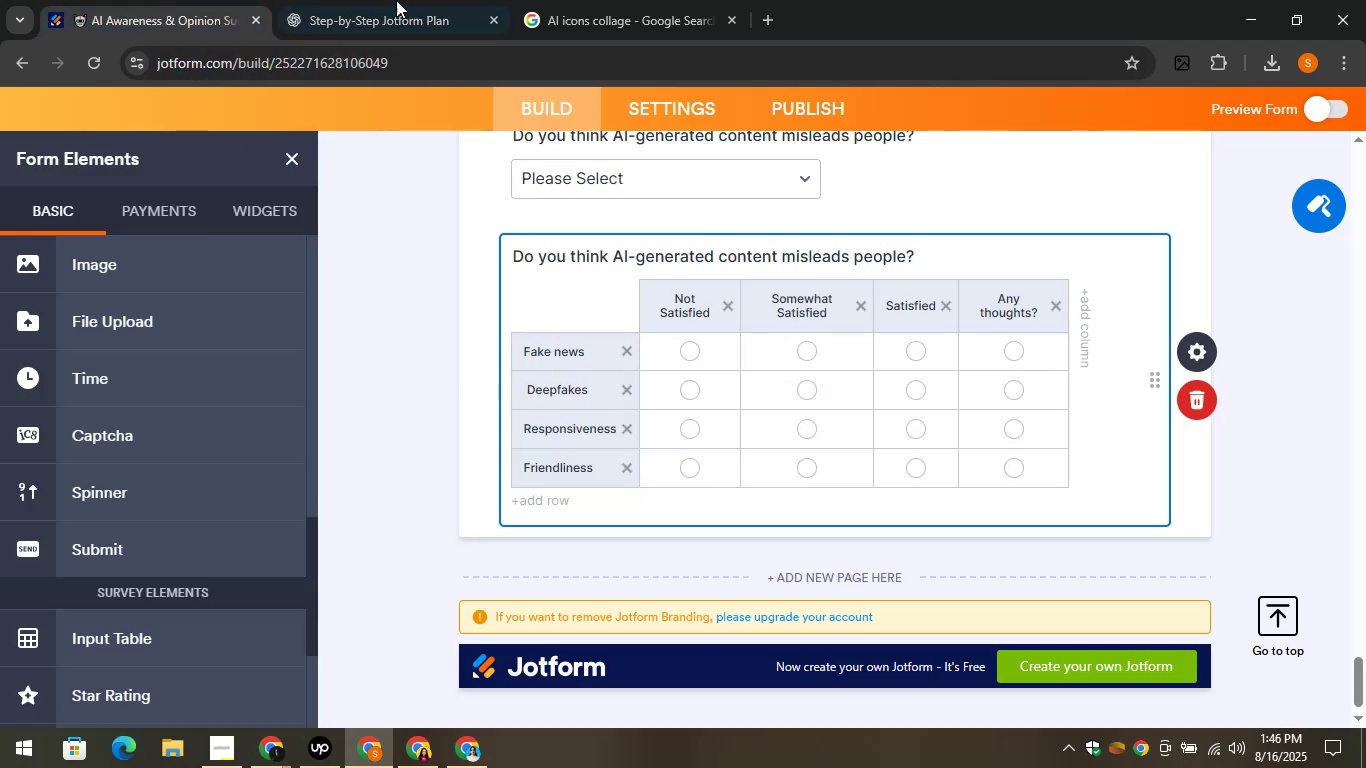 
left_click([374, 0])
 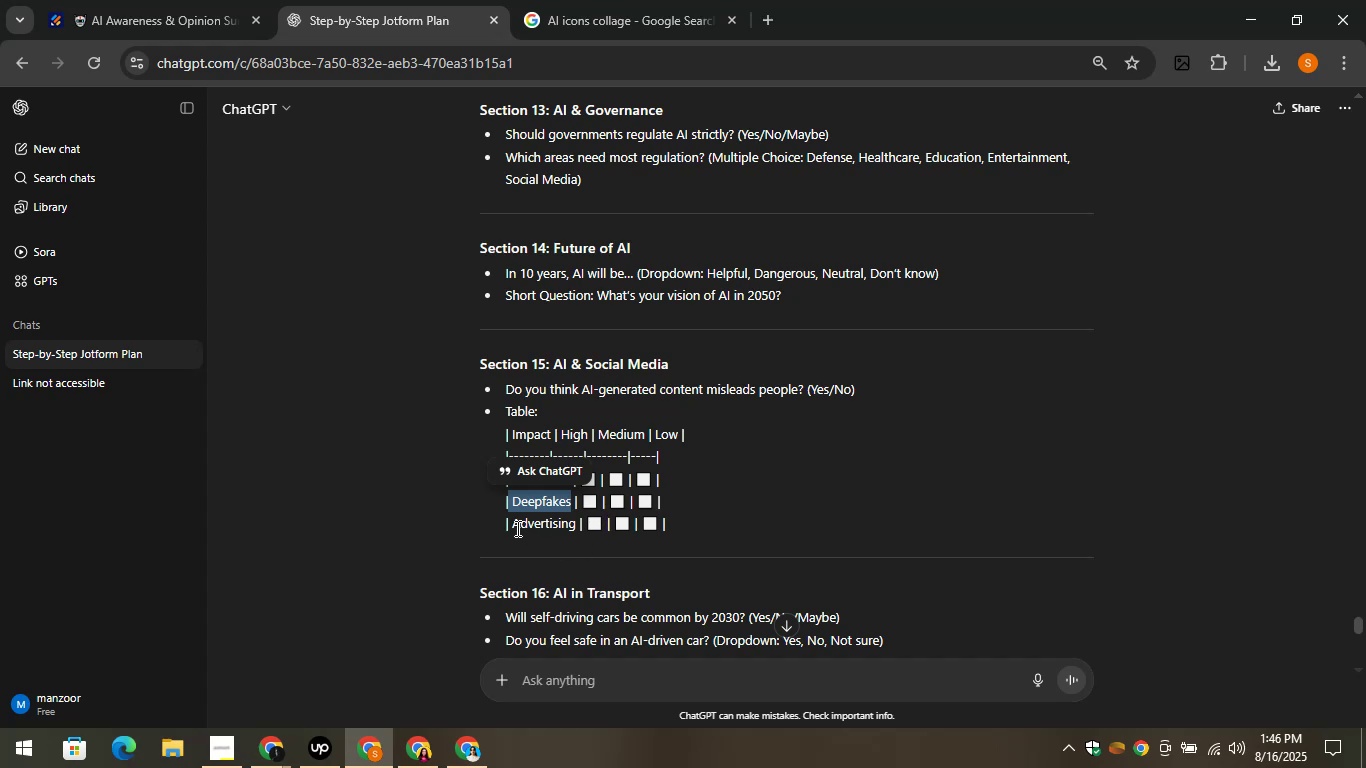 
left_click_drag(start_coordinate=[507, 524], to_coordinate=[581, 528])
 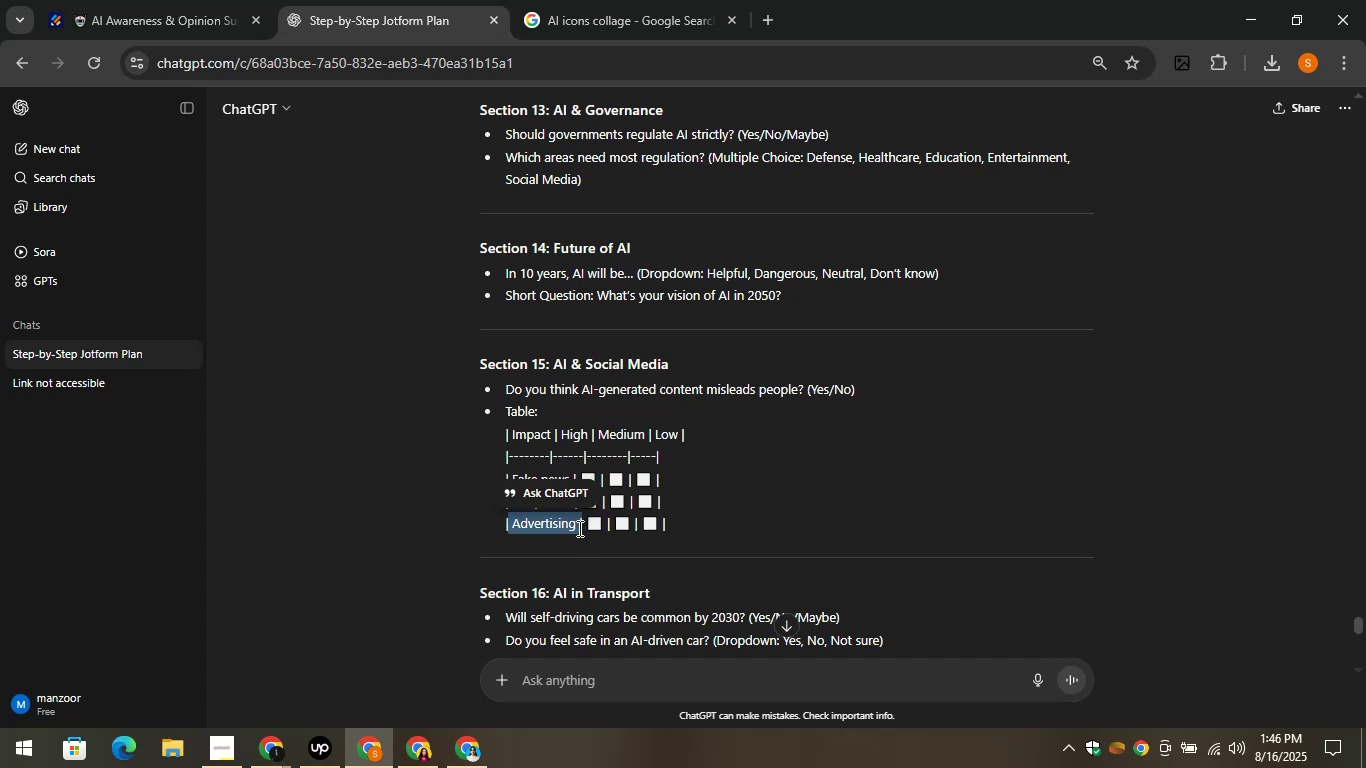 
left_click([578, 528])
 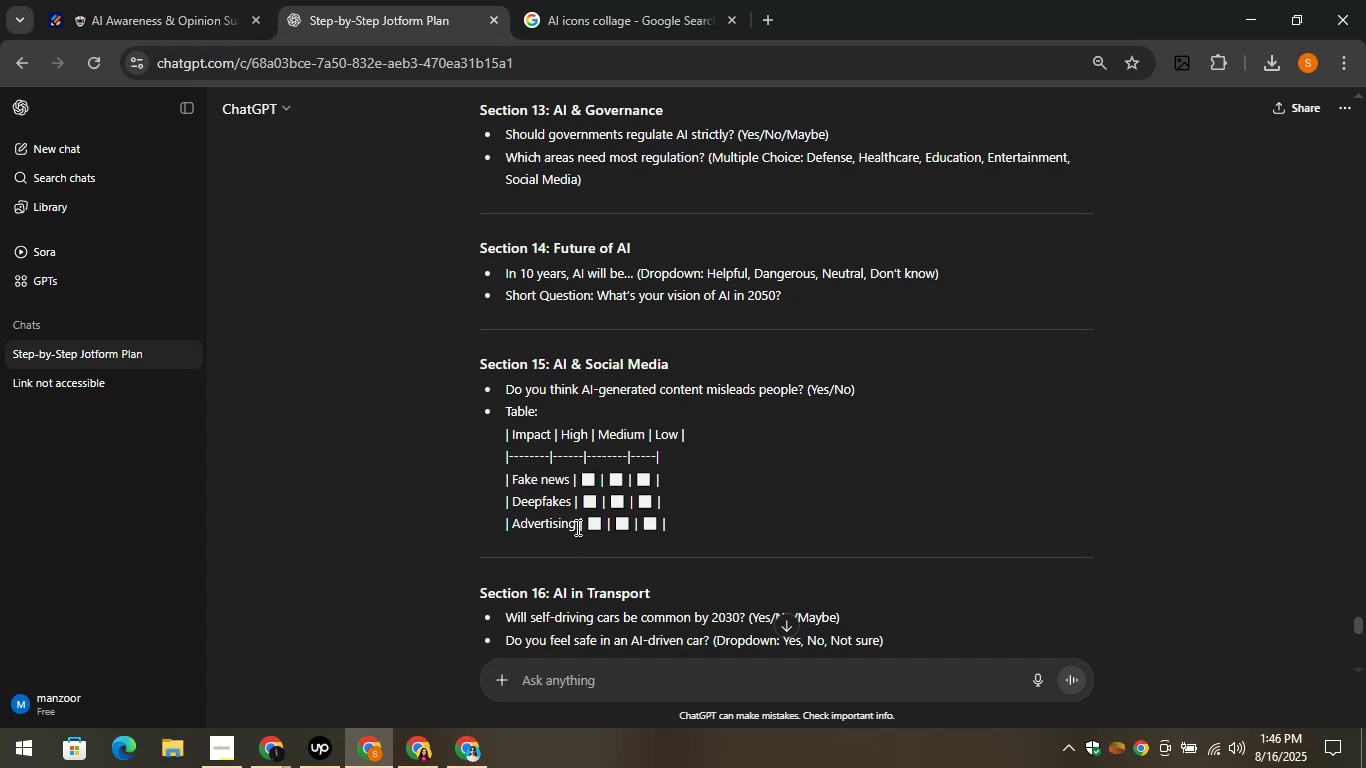 
left_click_drag(start_coordinate=[576, 527], to_coordinate=[512, 525])
 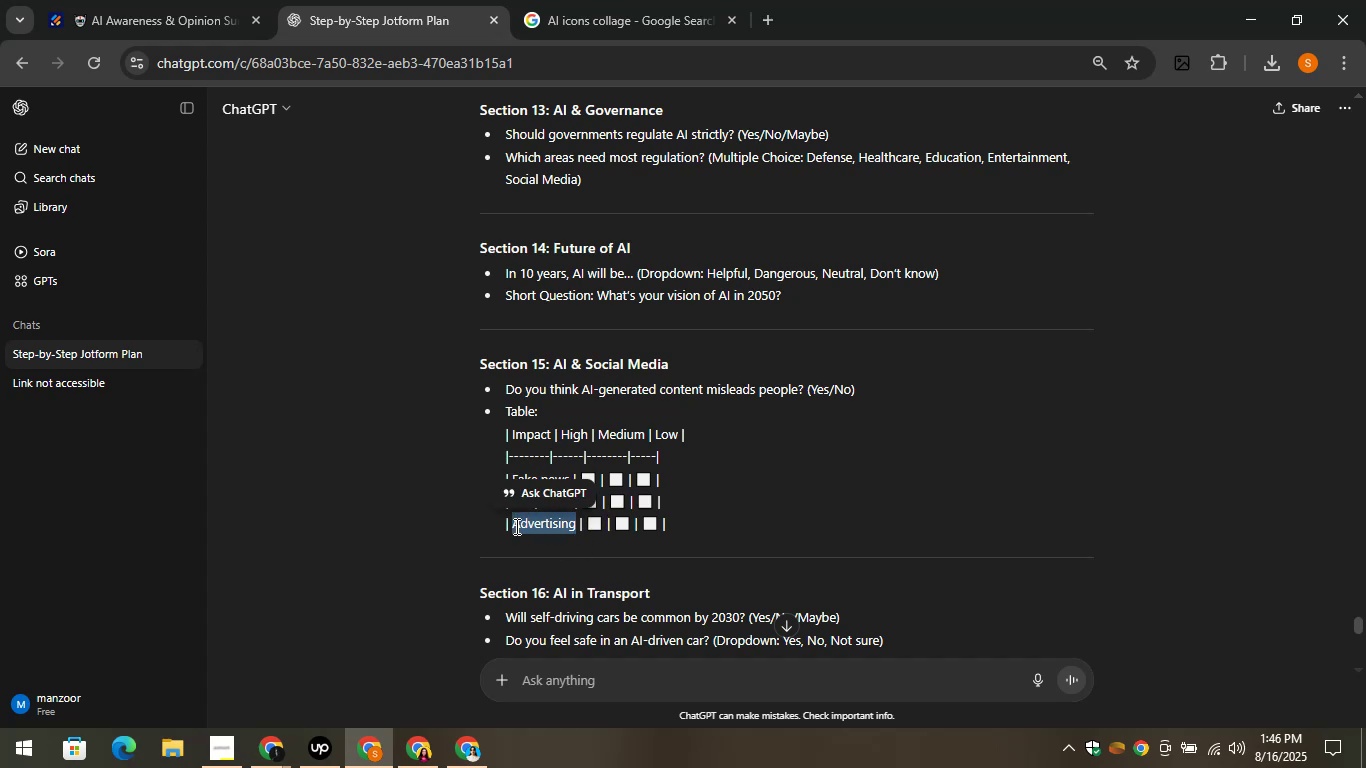 
key(Control+C)
 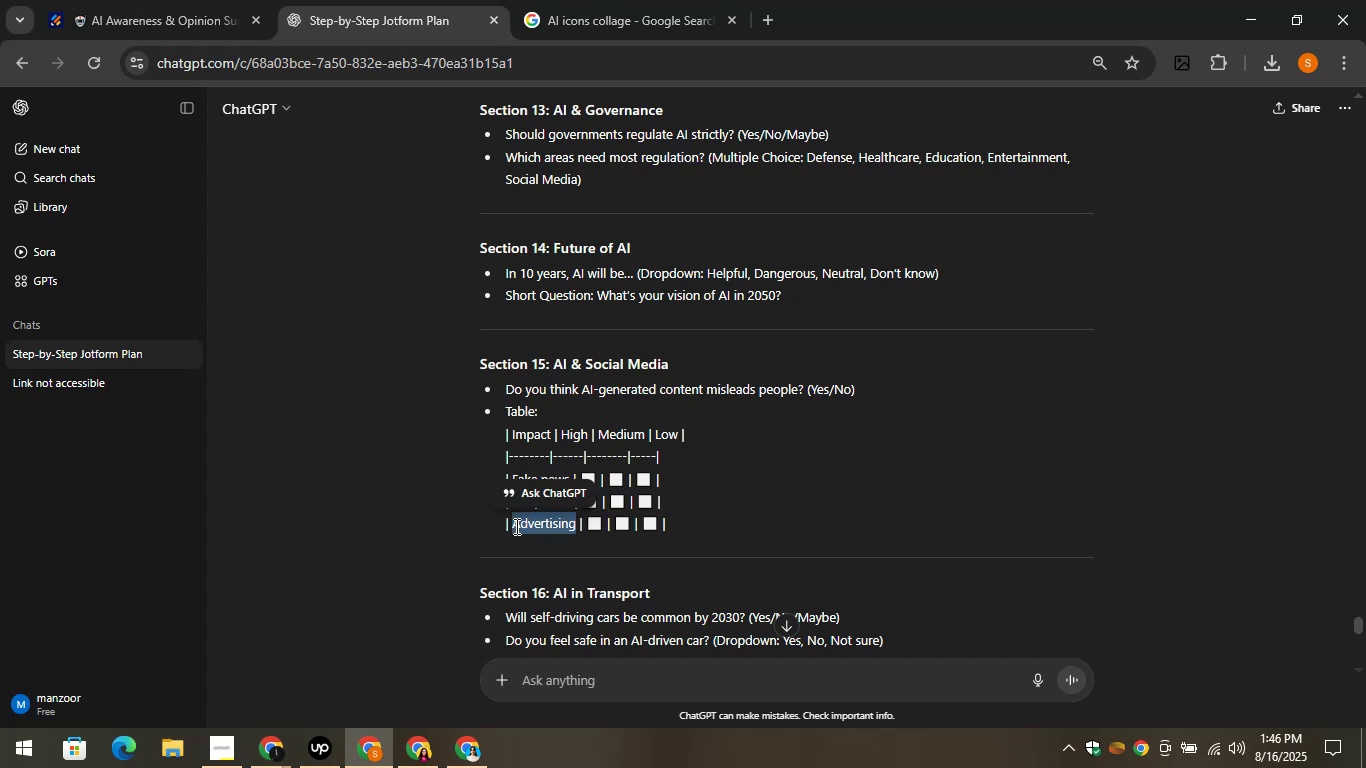 
key(Control+C)
 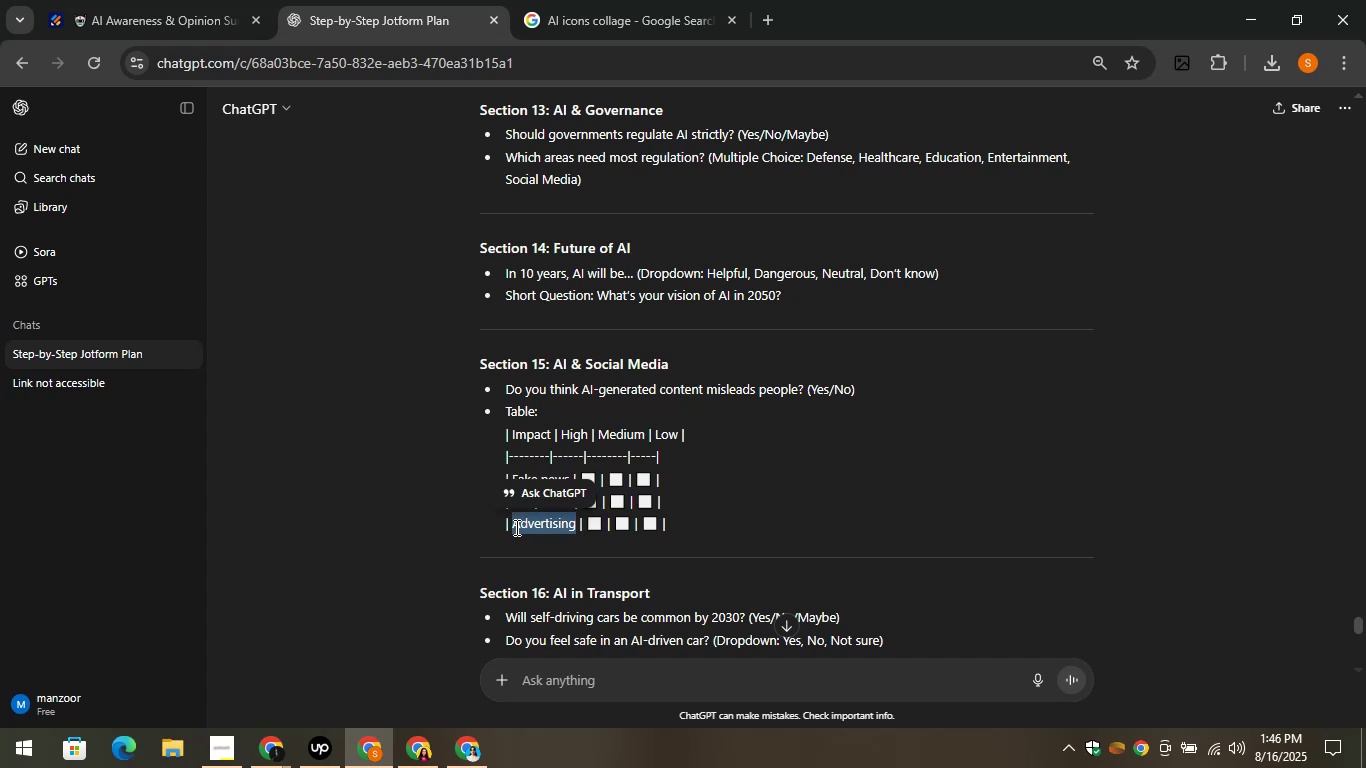 
left_click([166, 0])
 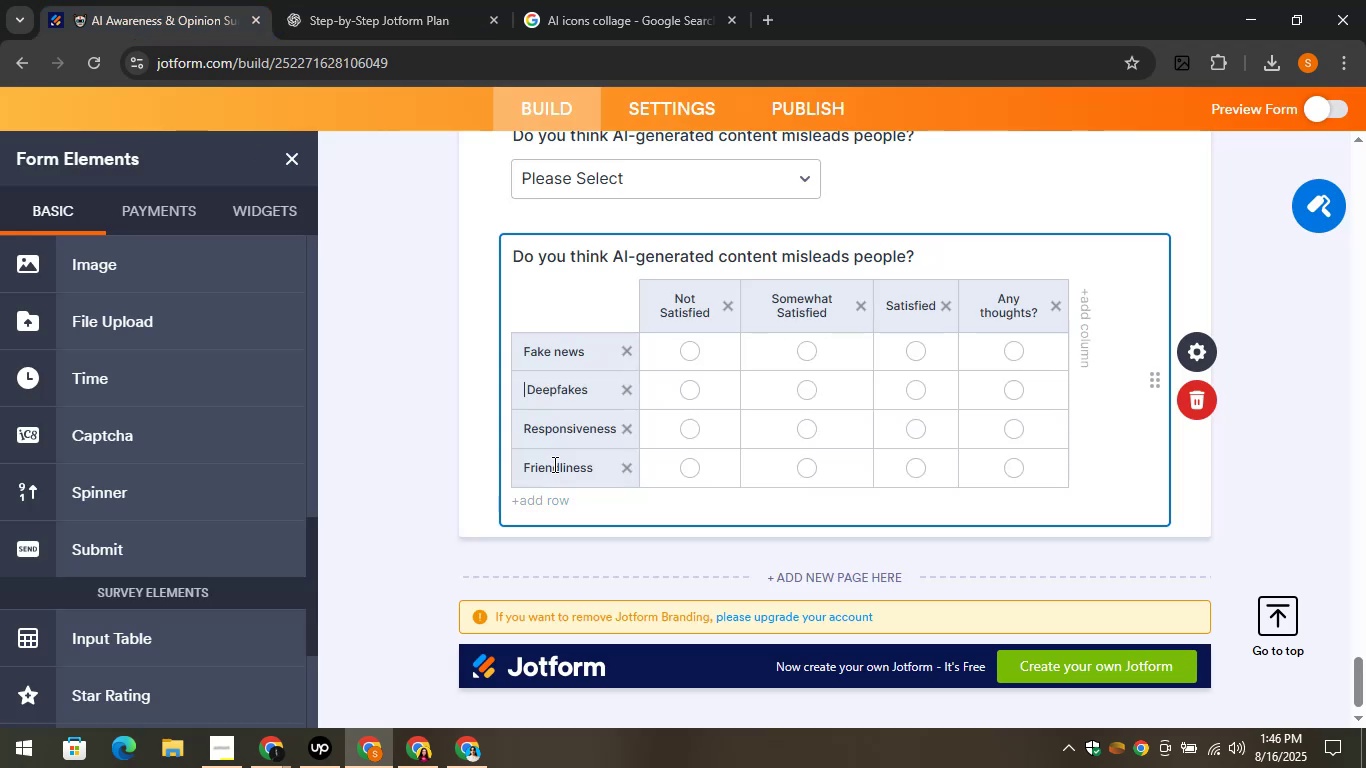 
left_click([555, 425])
 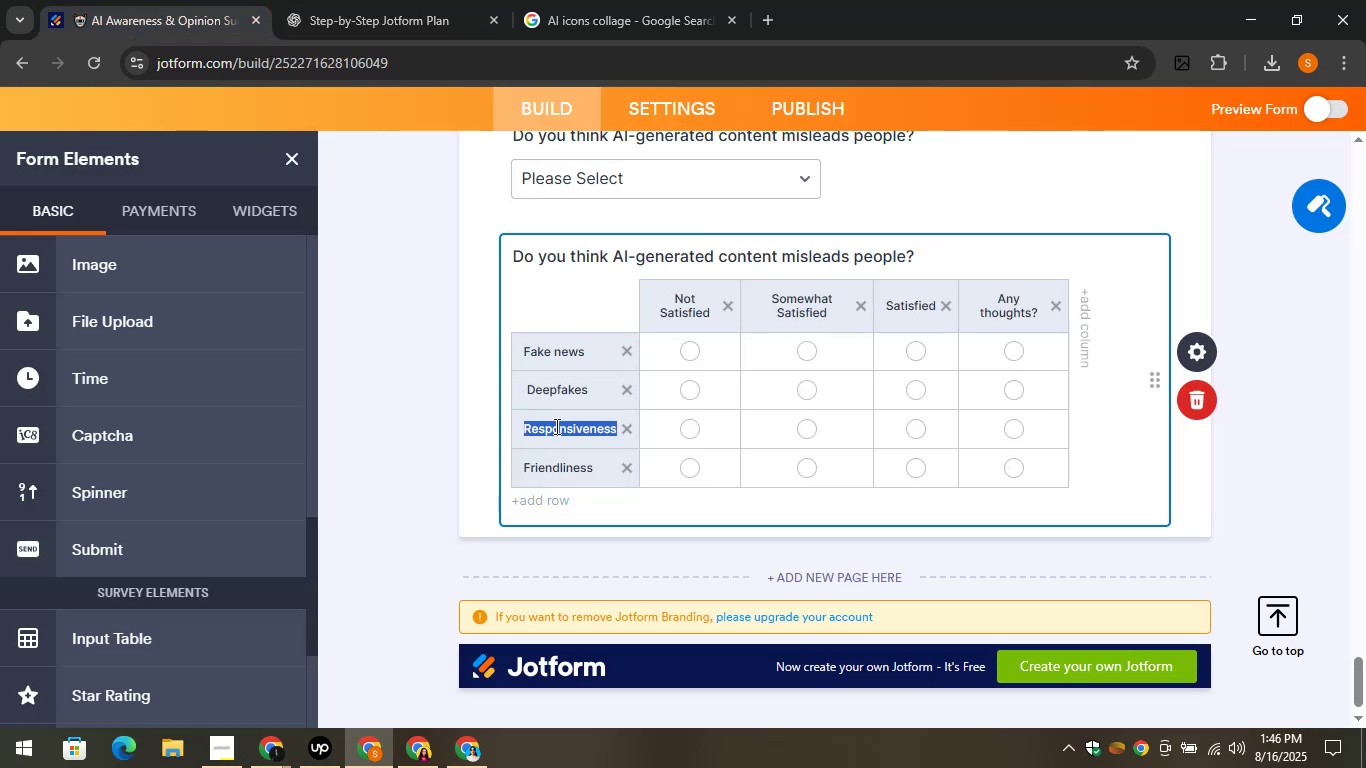 
key(Control+V)
 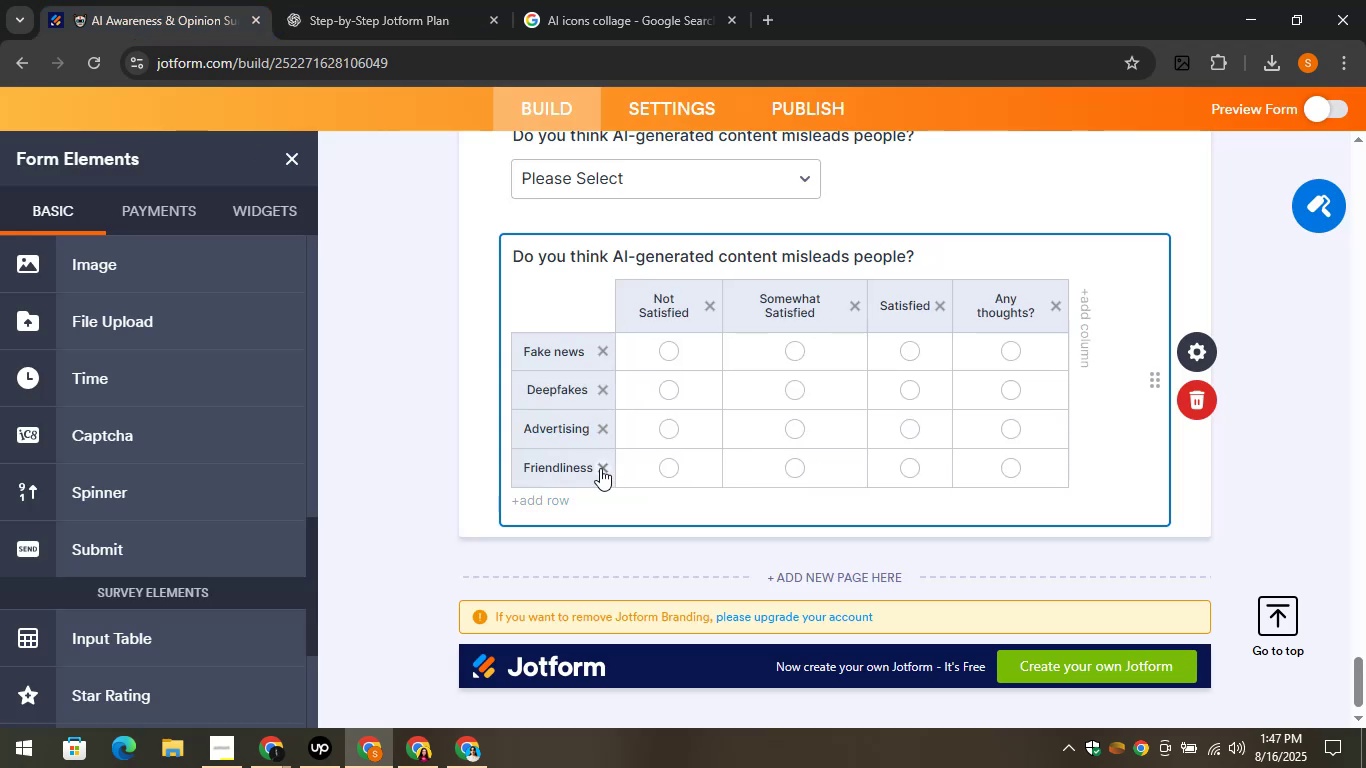 
left_click([600, 468])
 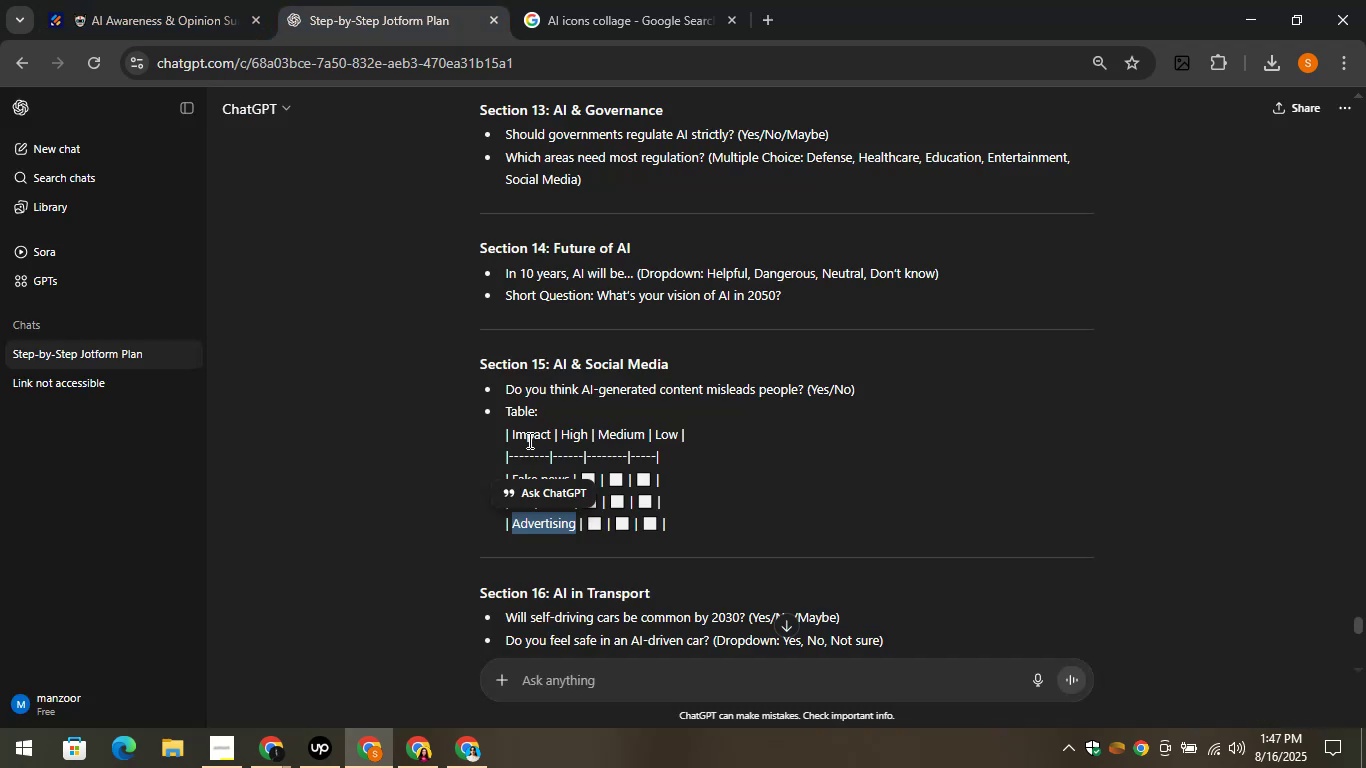 
left_click_drag(start_coordinate=[511, 436], to_coordinate=[549, 436])
 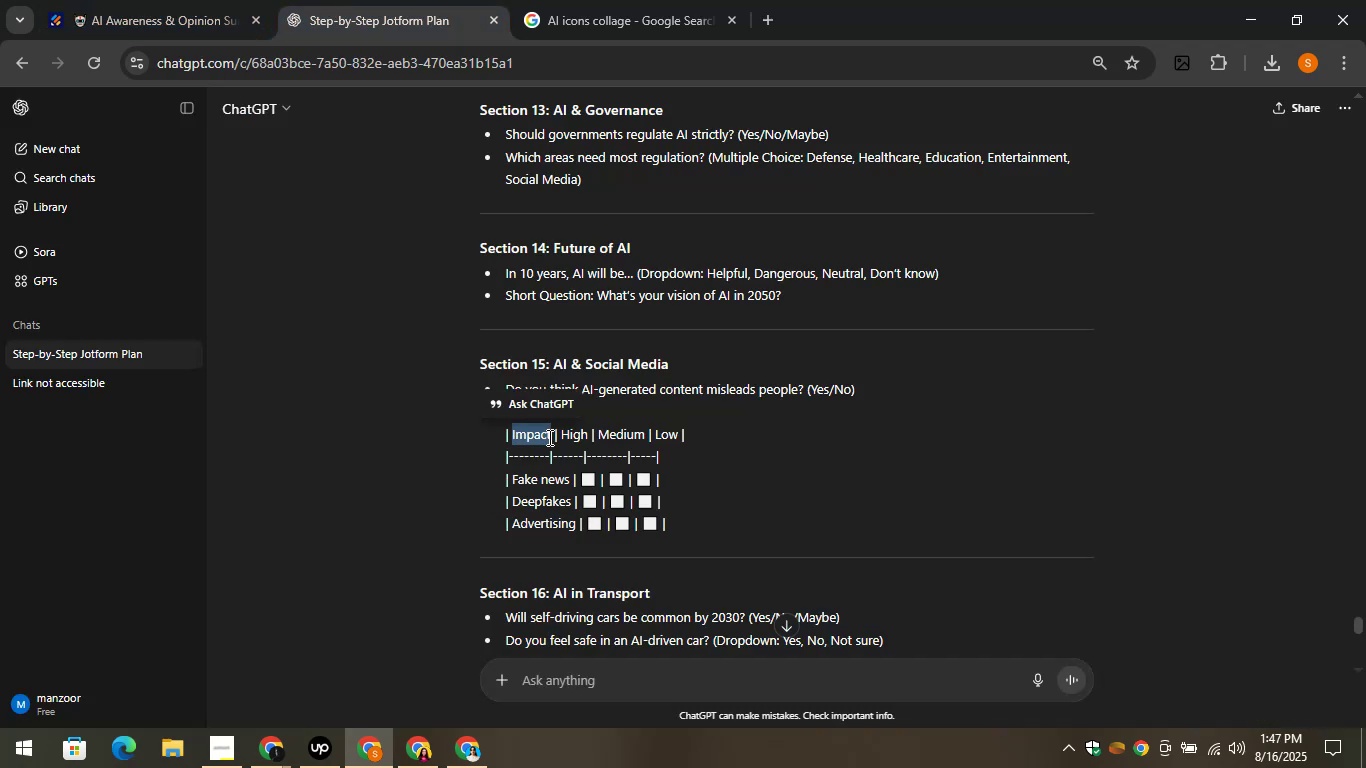 
key(Control+C)
 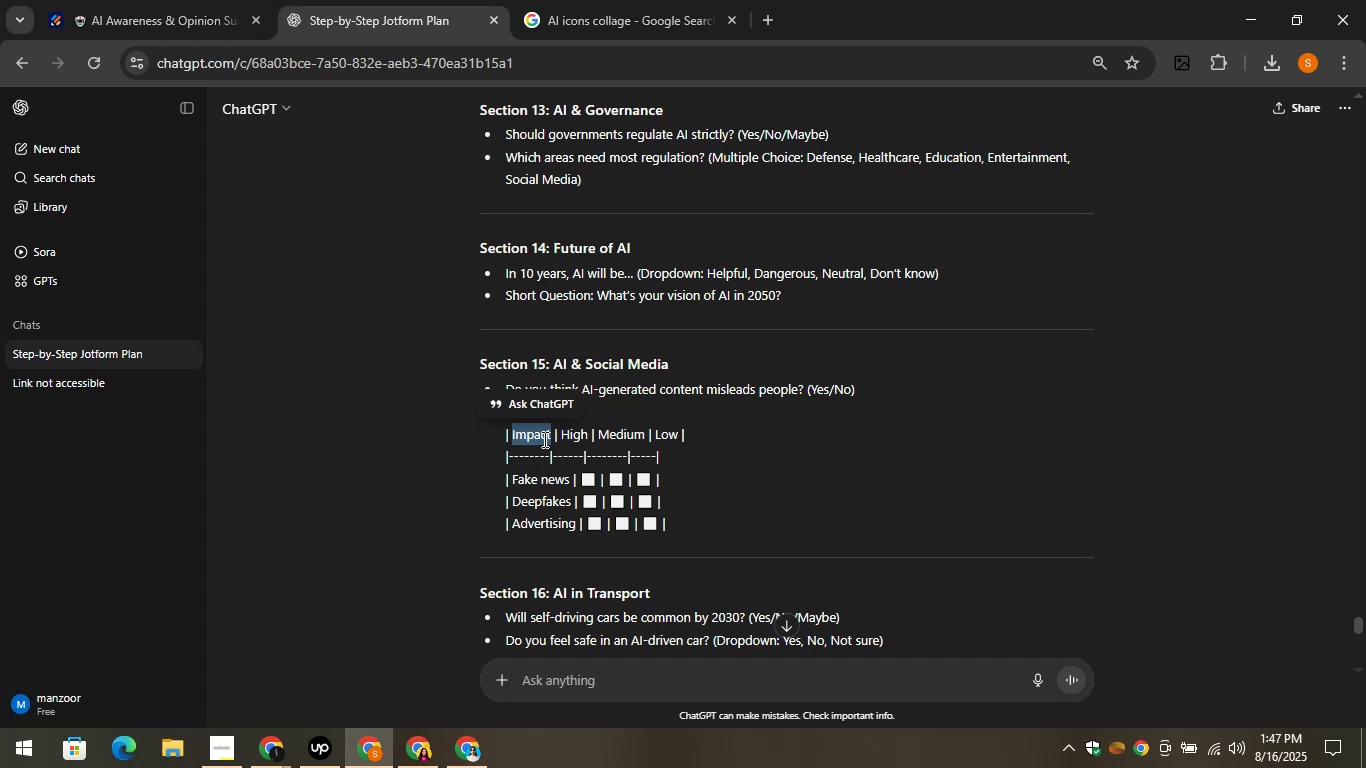 
key(Control+C)
 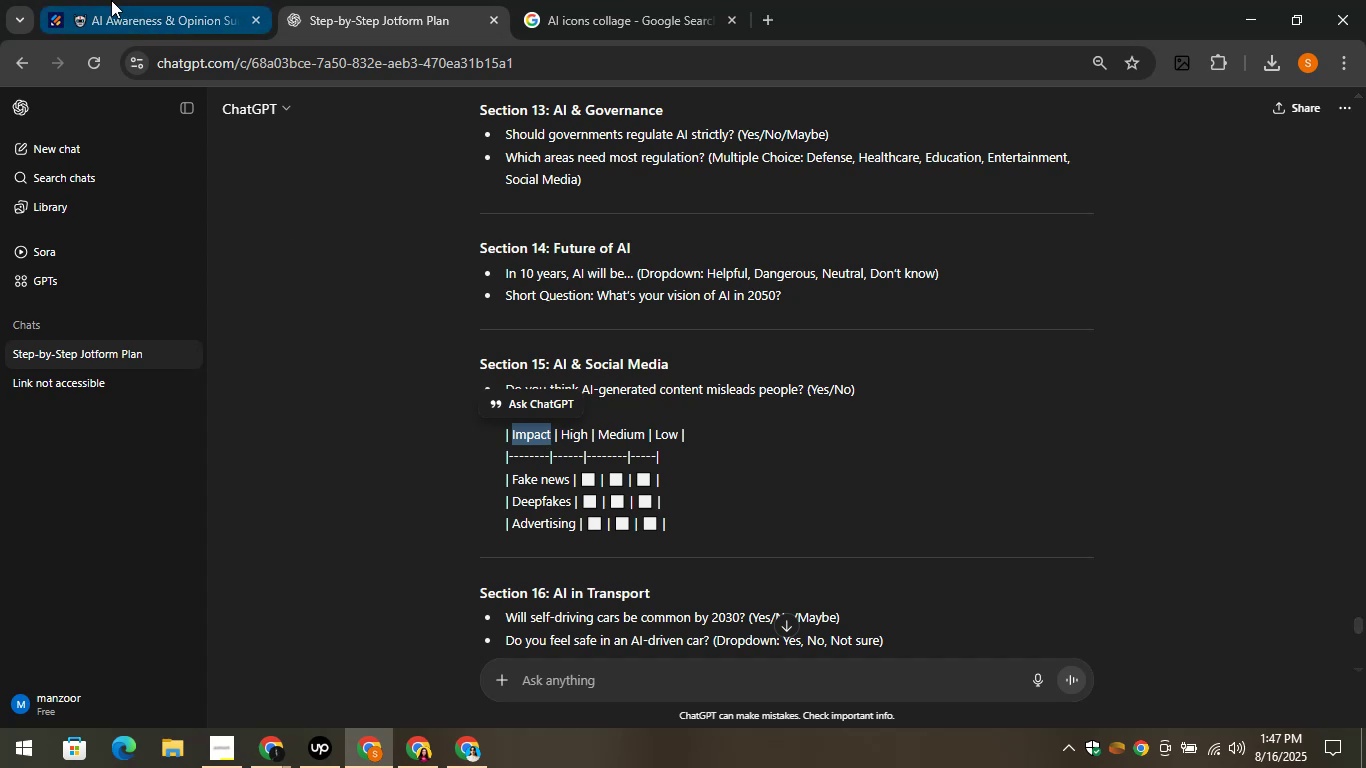 
left_click([111, 0])
 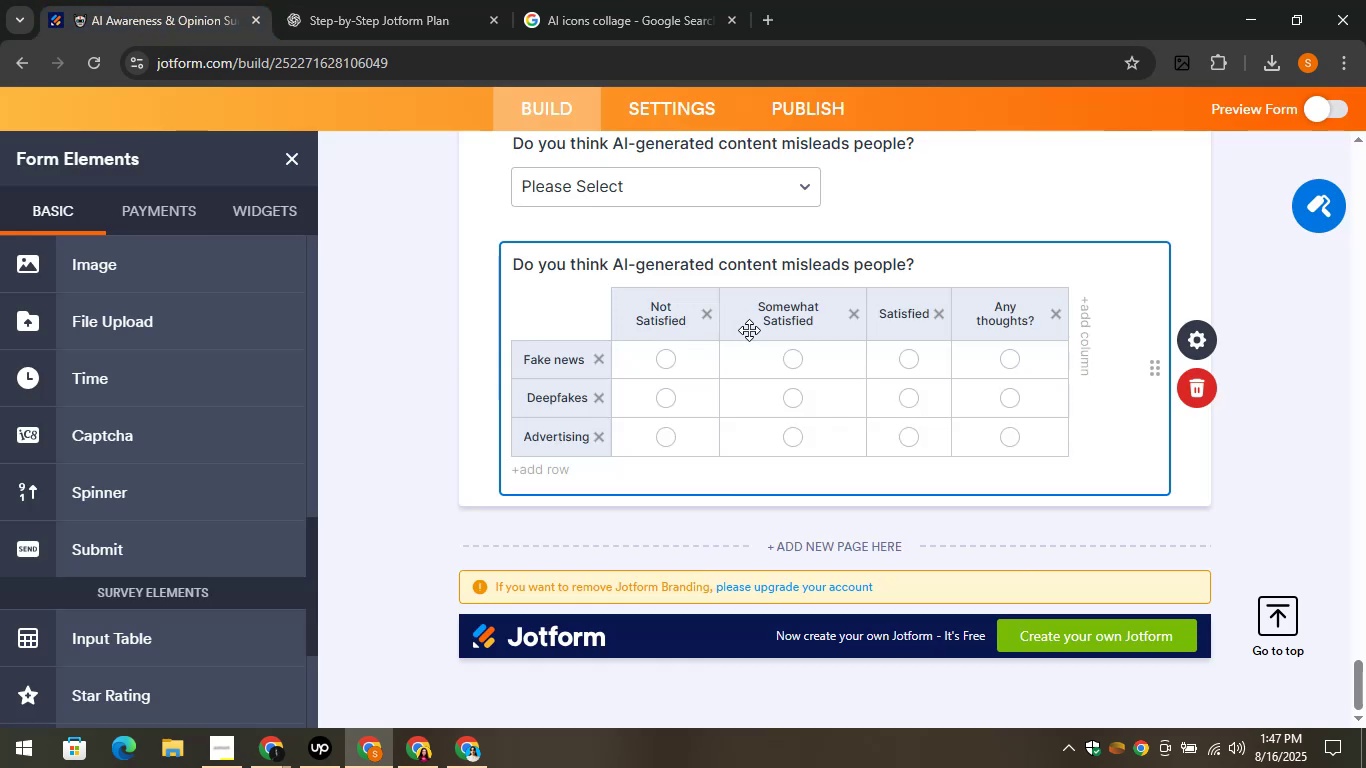 
left_click([758, 321])
 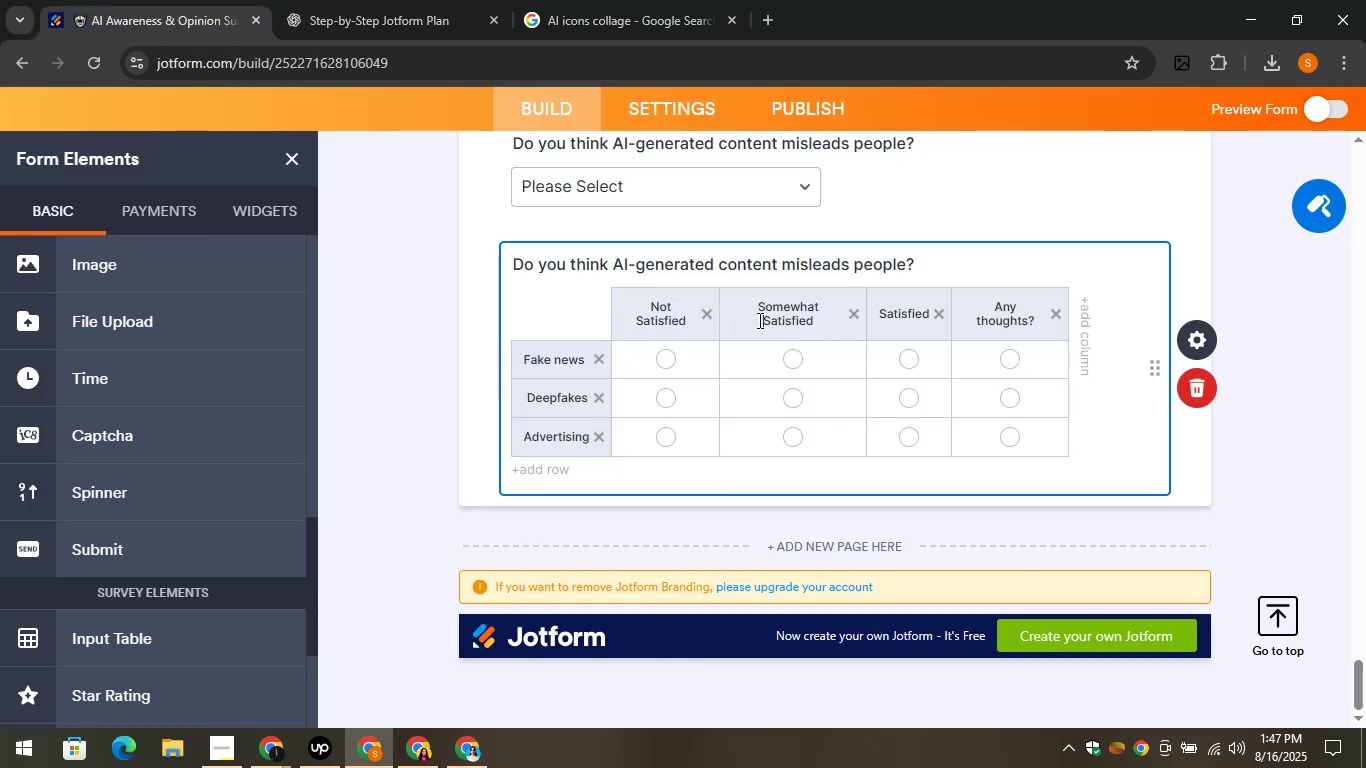 
left_click([758, 320])
 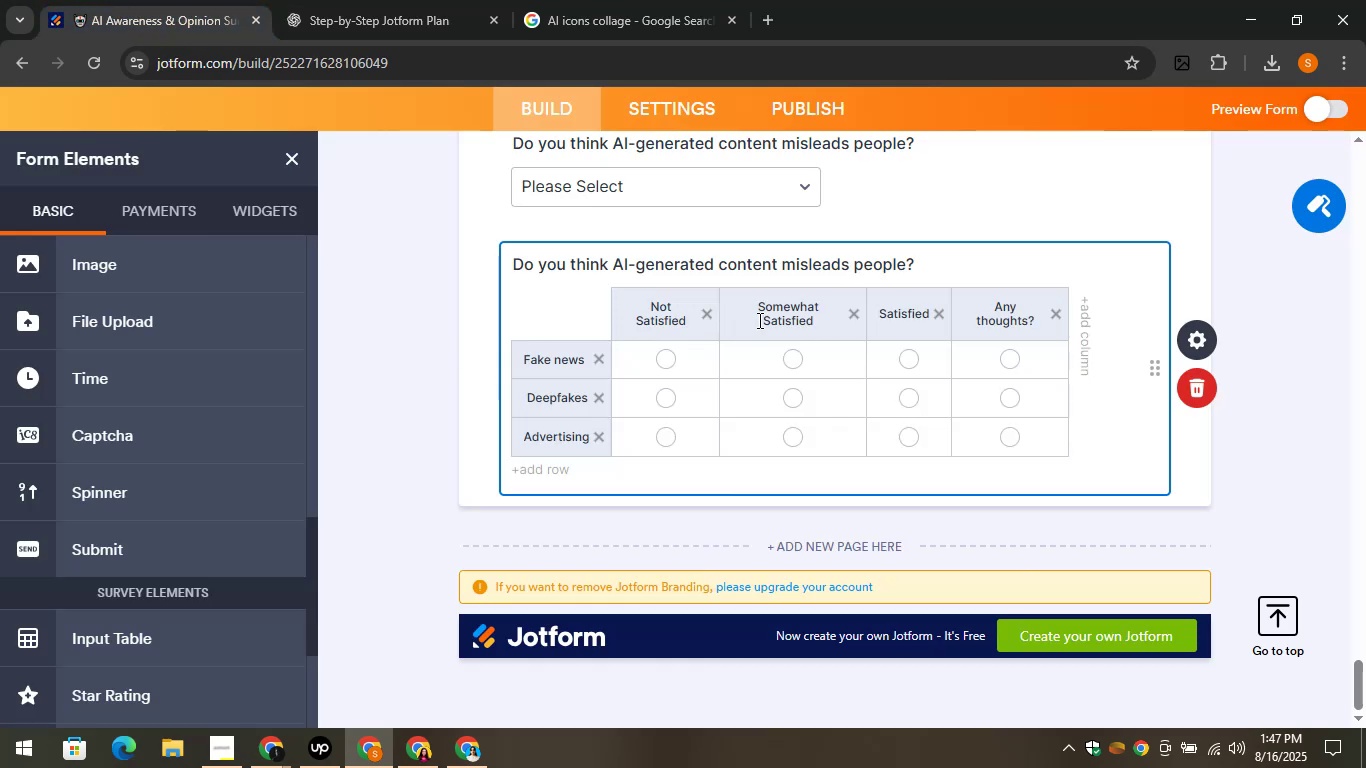 
key(Control+A)
 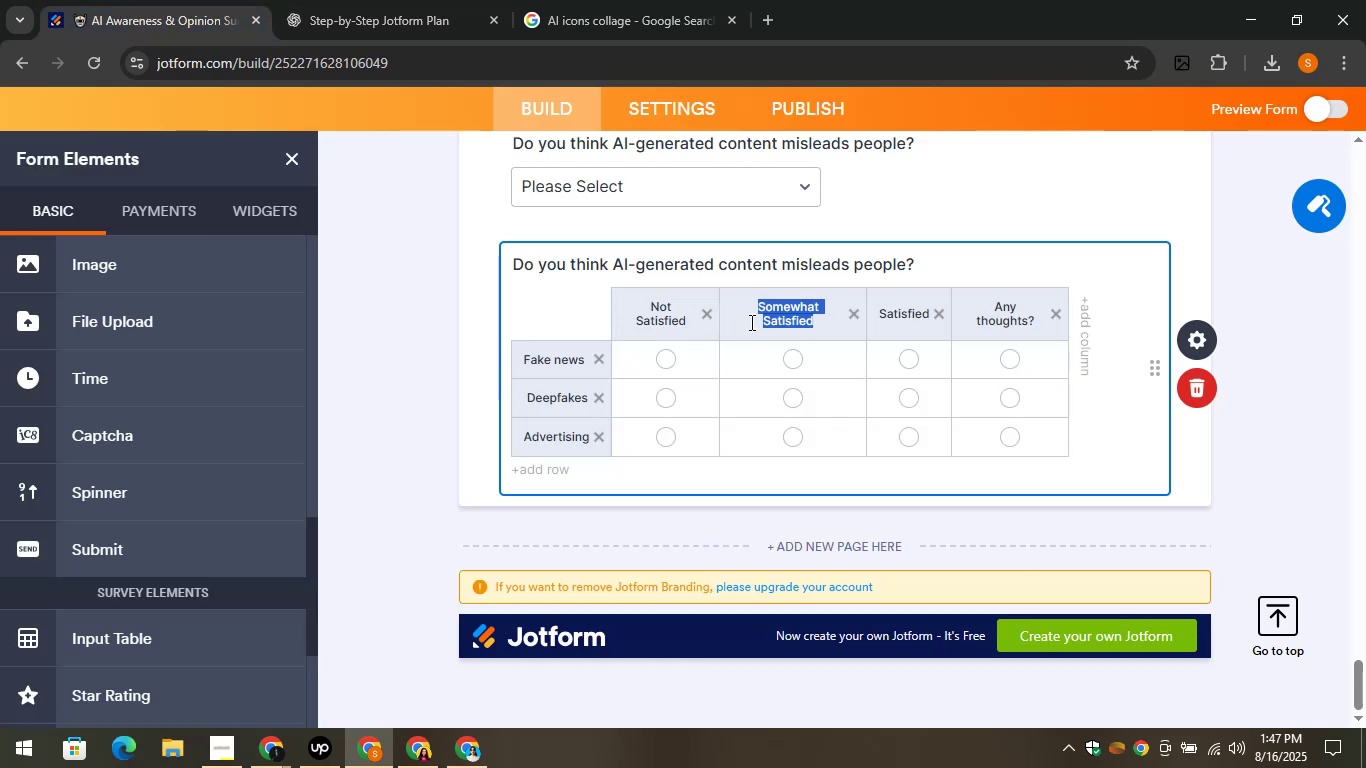 
key(Control+V)
 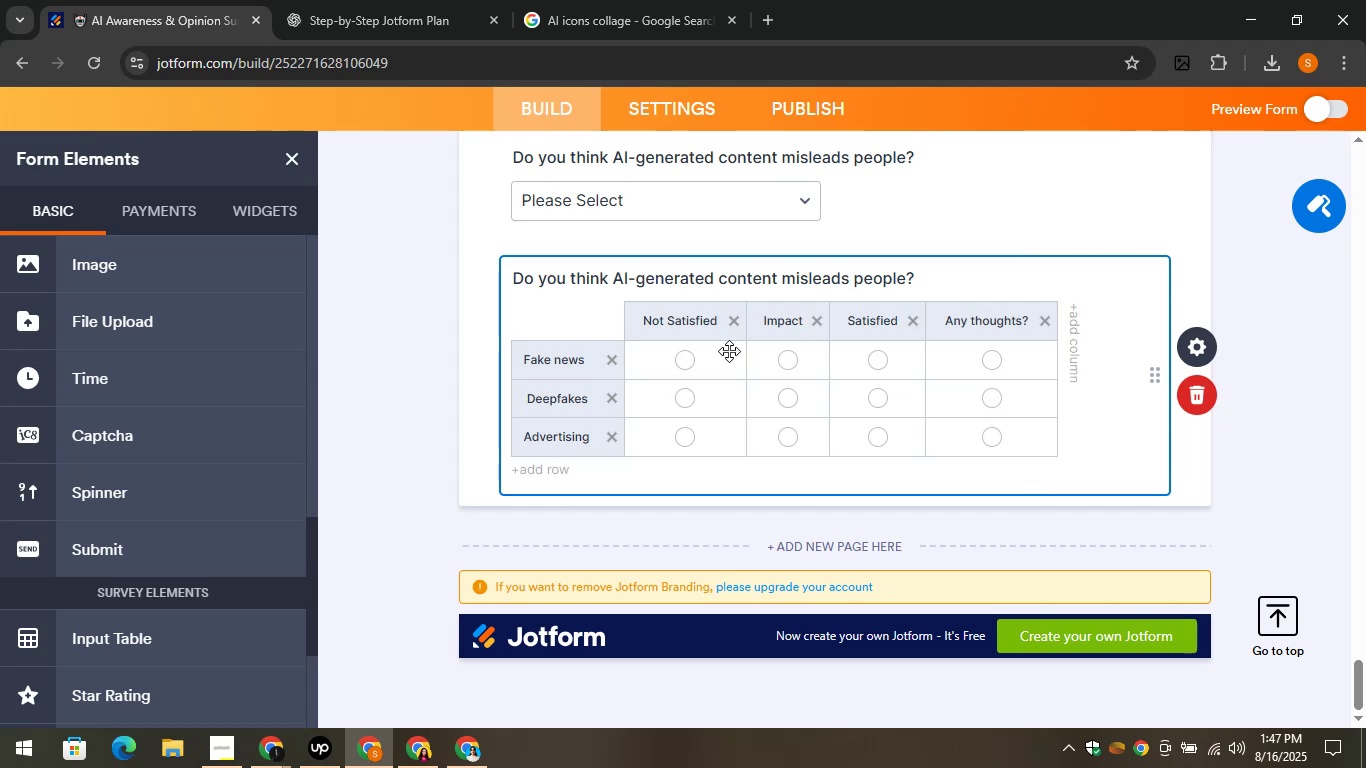 
wait(6.8)
 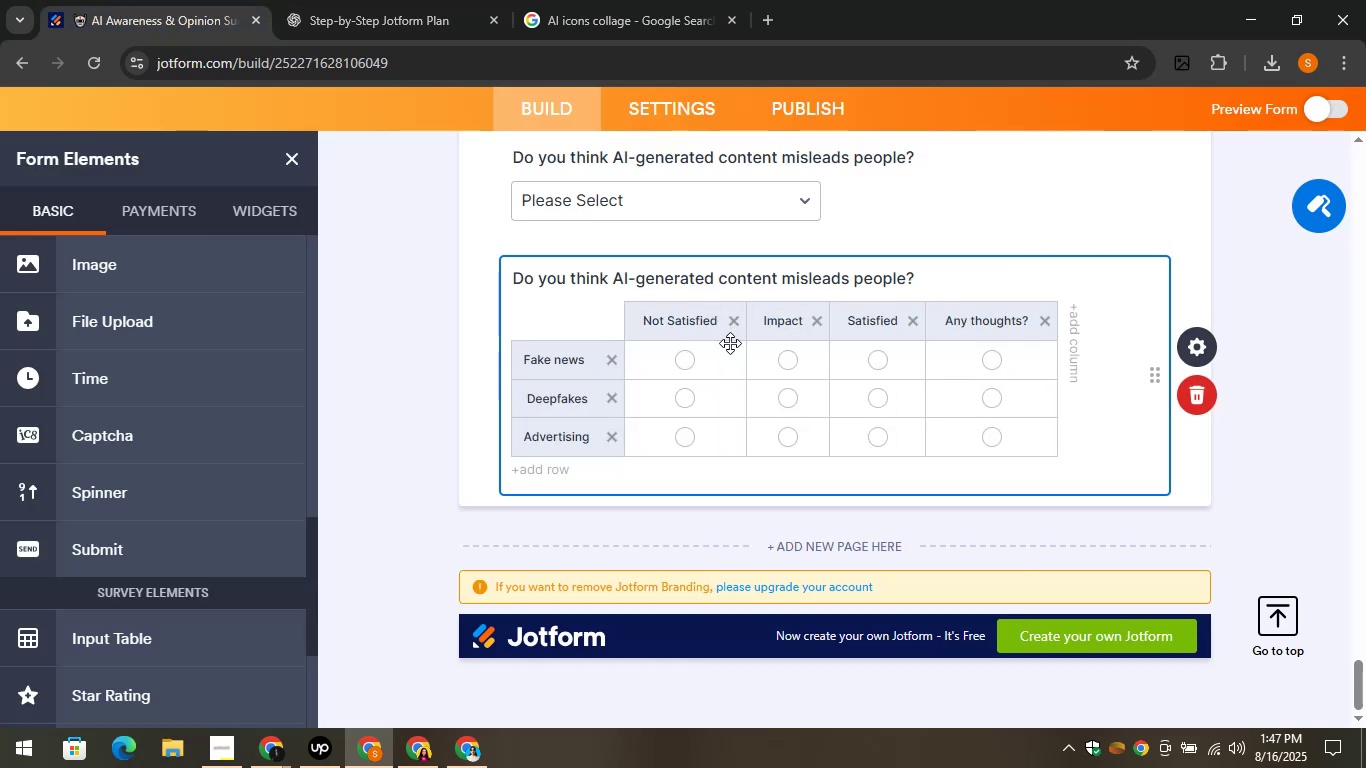 
left_click([377, 0])
 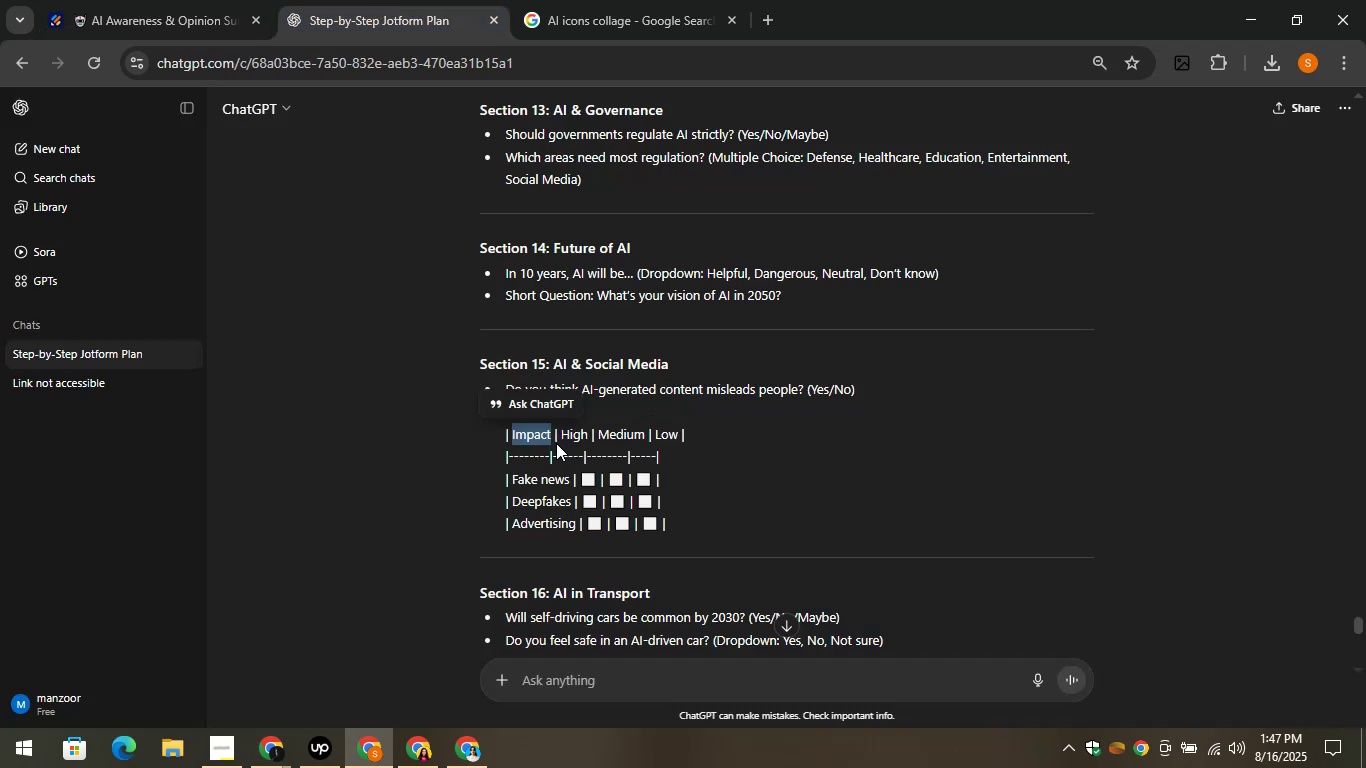 
left_click_drag(start_coordinate=[561, 433], to_coordinate=[590, 441])
 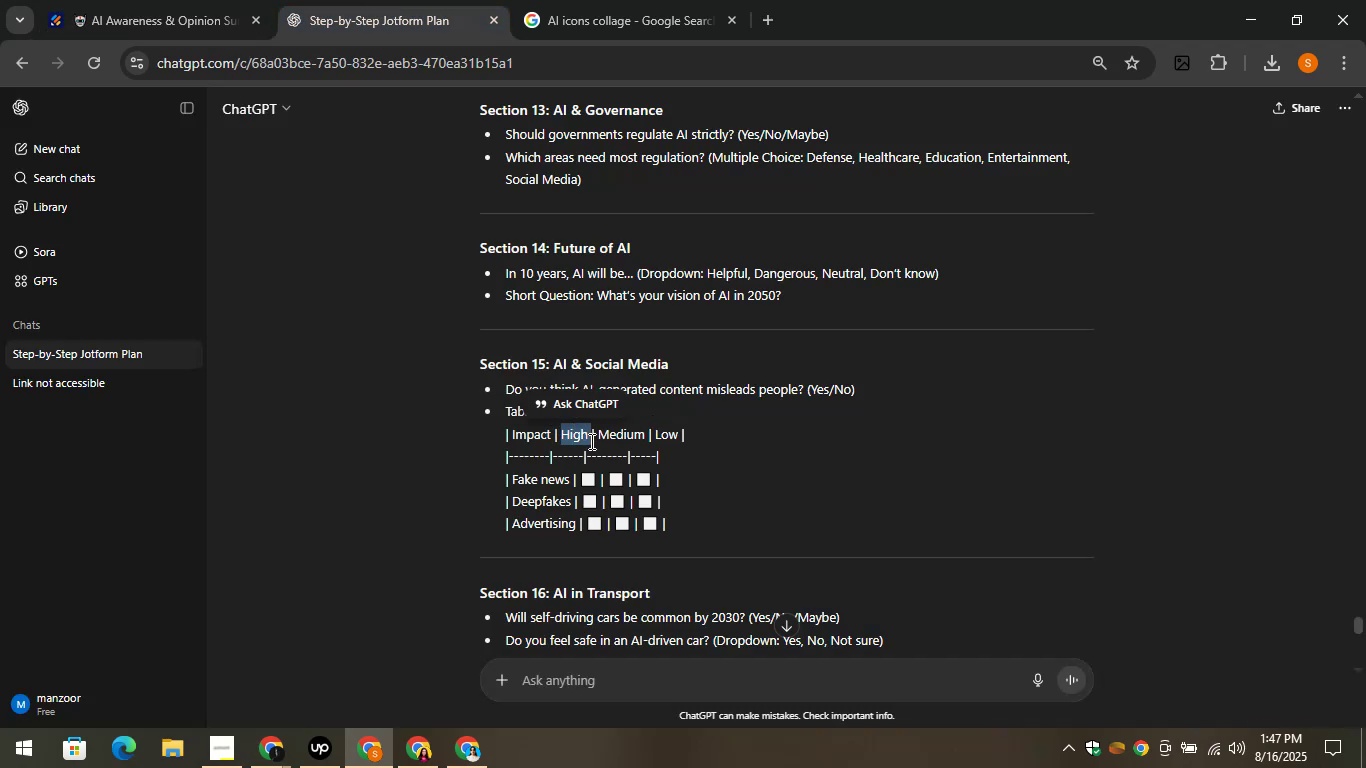 
key(Control+C)
 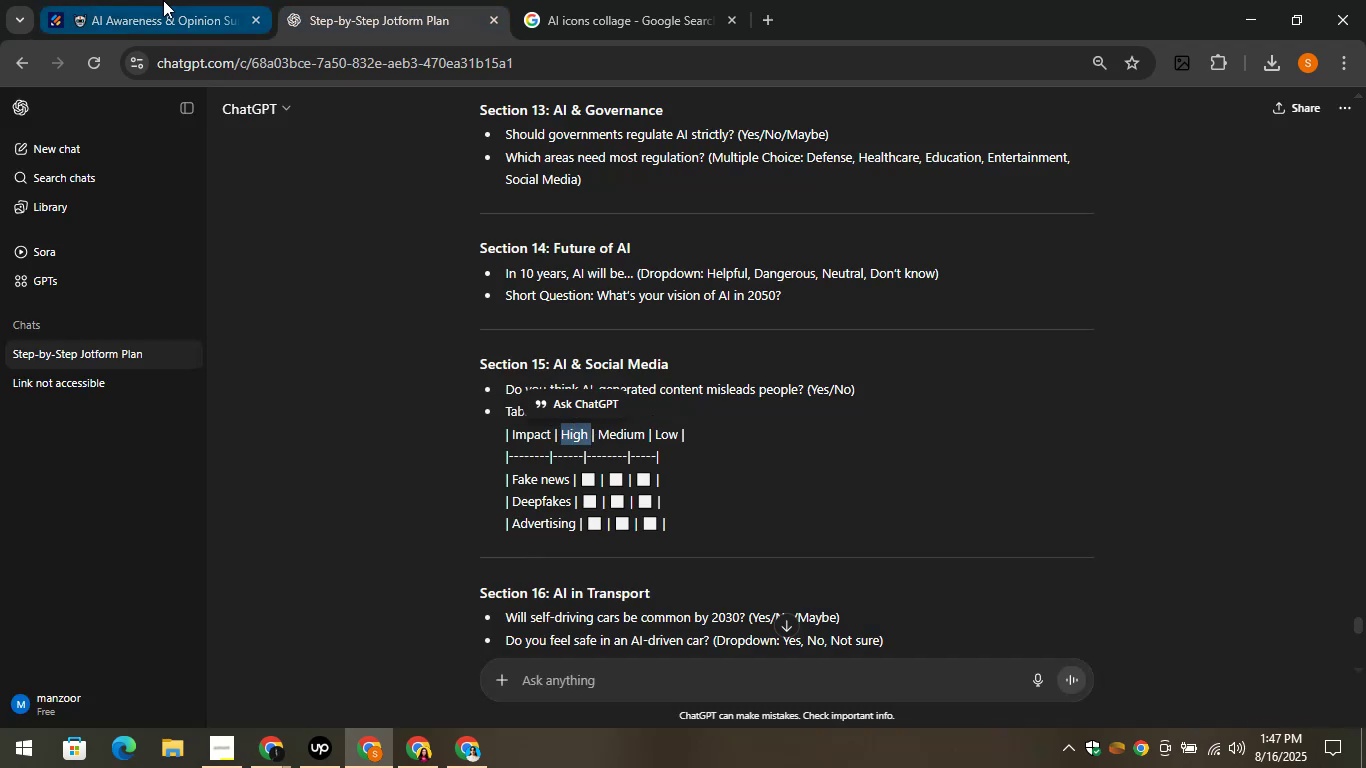 
left_click([163, 0])
 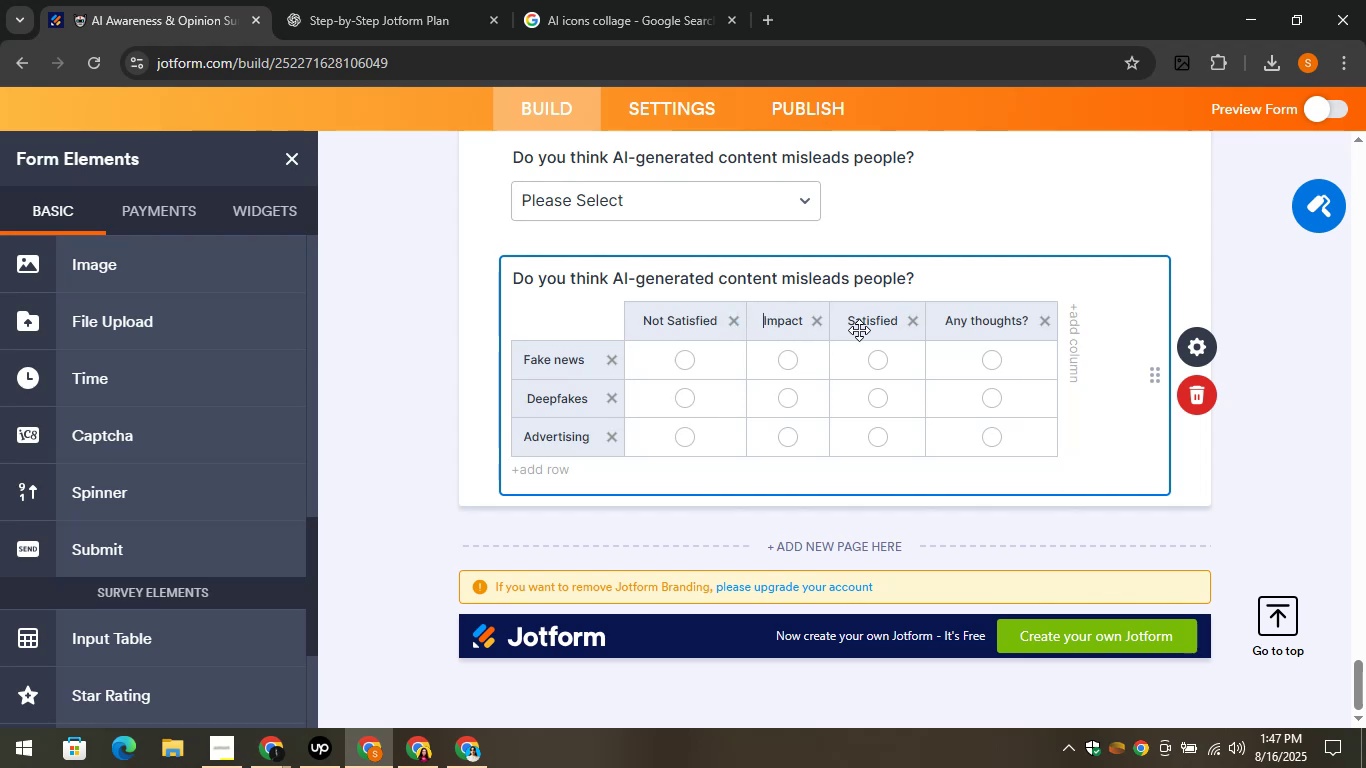 
left_click([860, 319])
 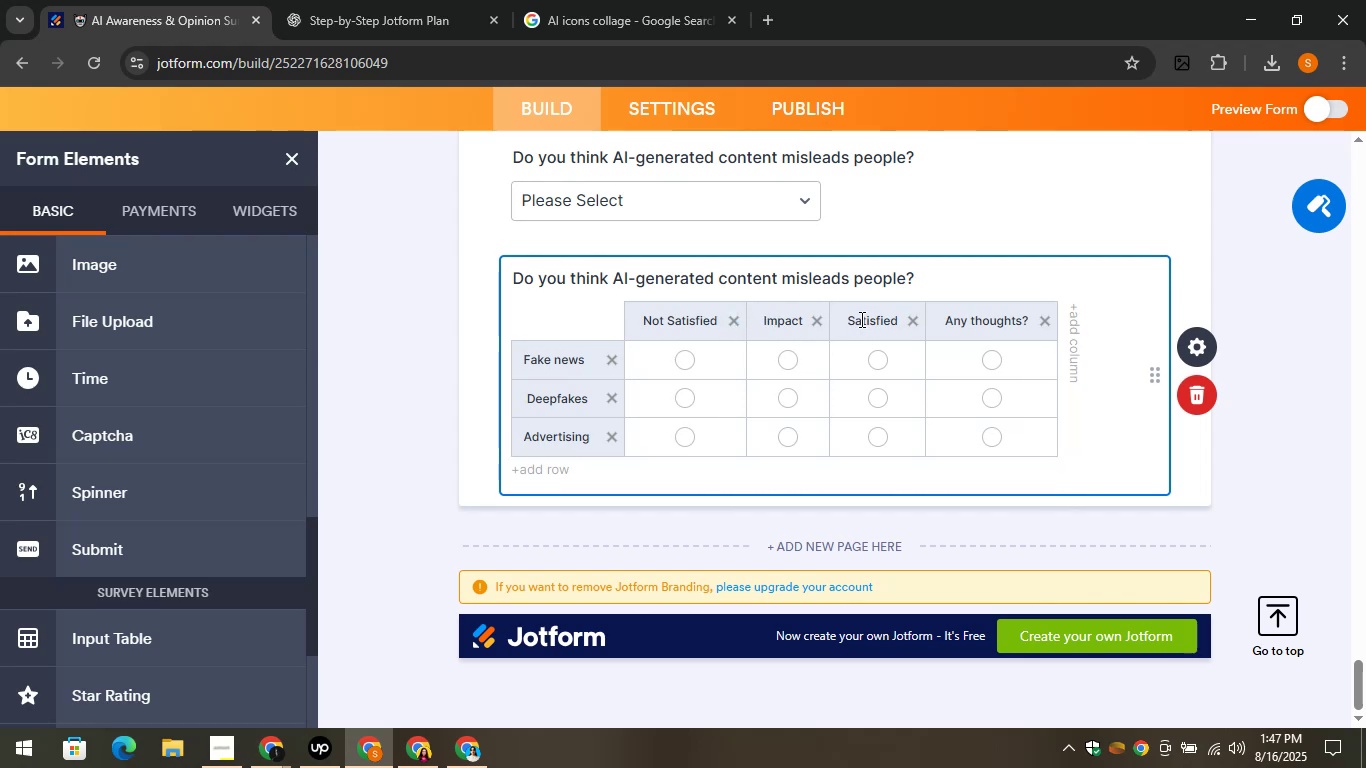 
key(Control+A)
 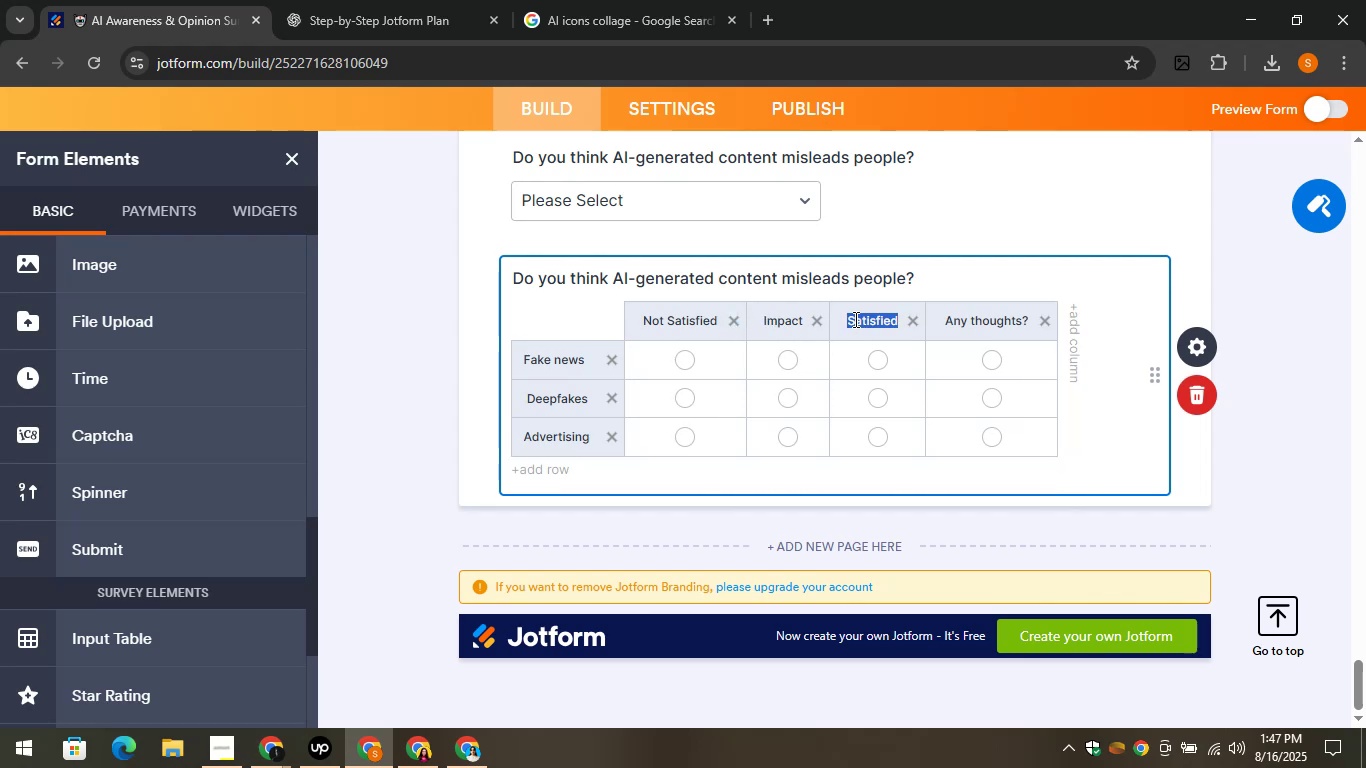 
key(Control+V)
 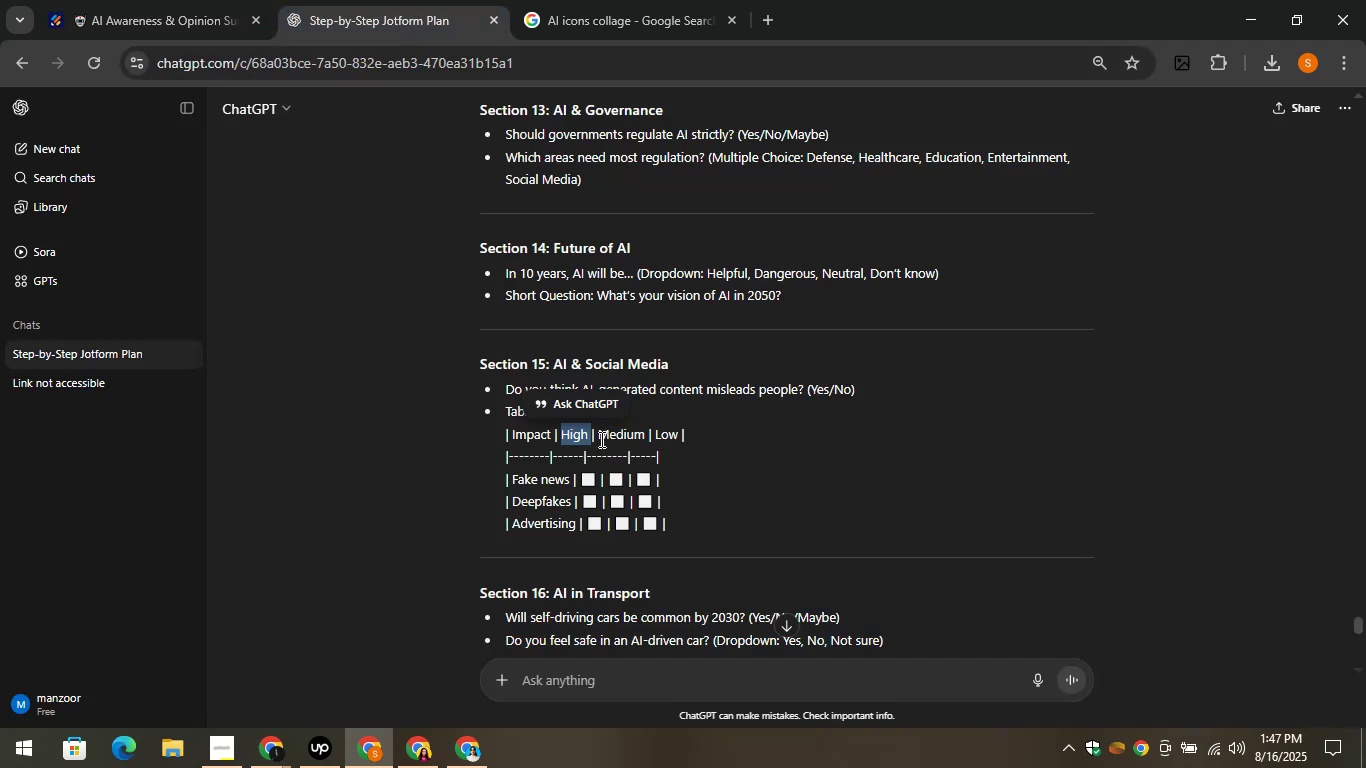 
left_click_drag(start_coordinate=[598, 437], to_coordinate=[645, 441])
 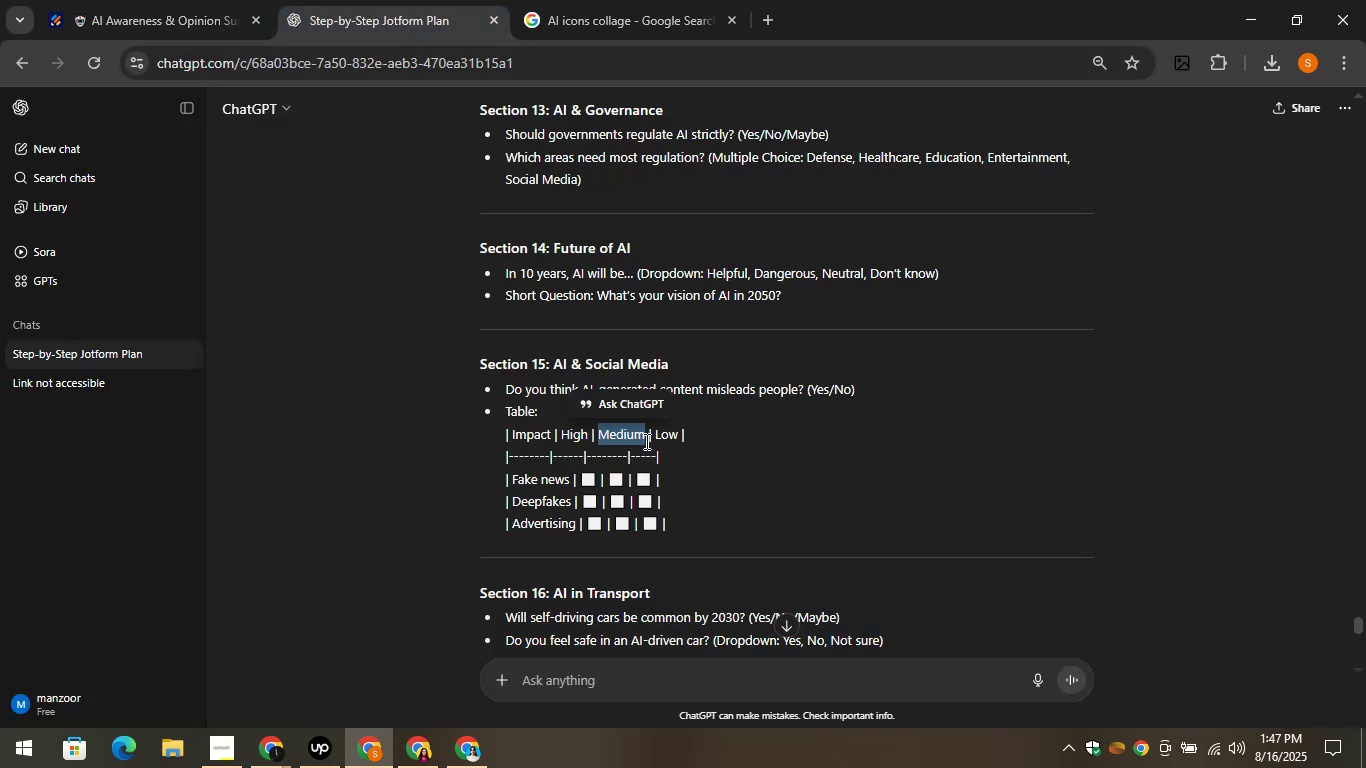 
key(Control+C)
 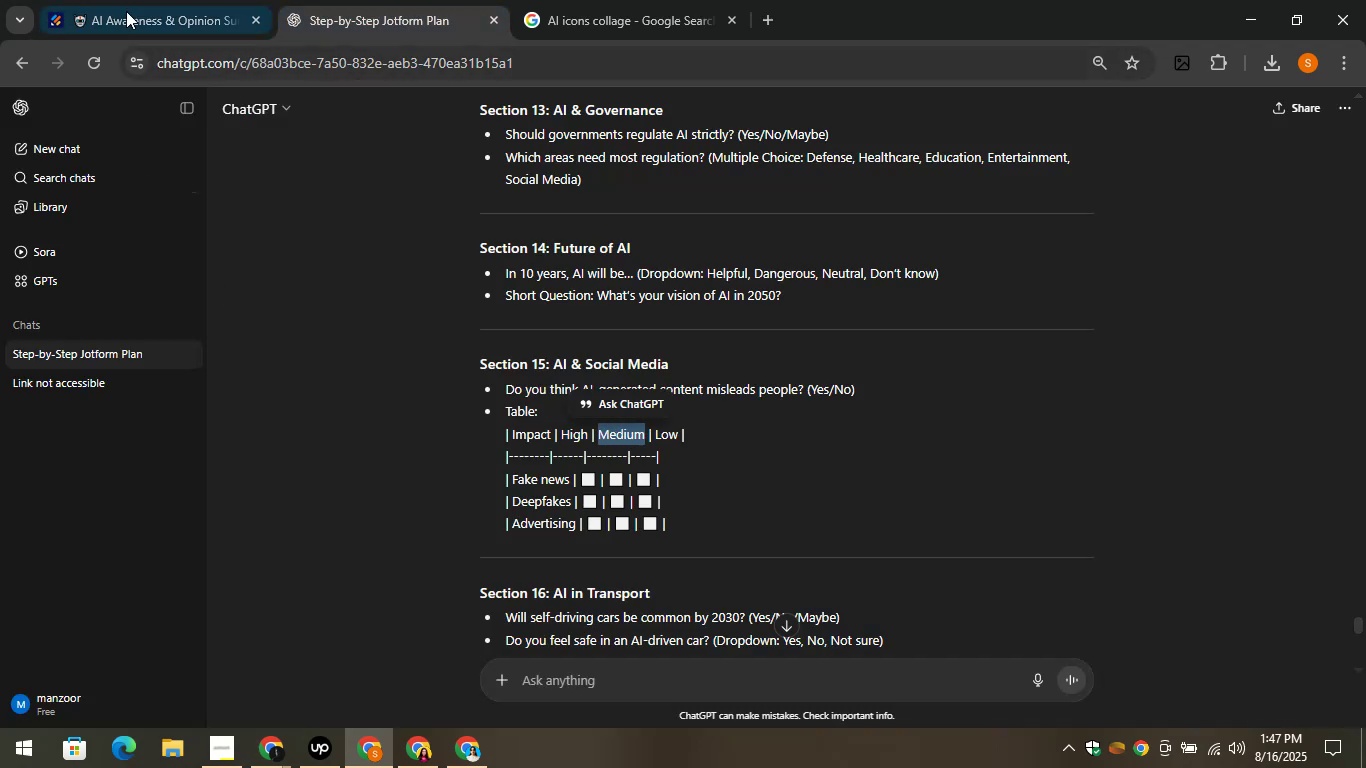 
left_click([126, 9])
 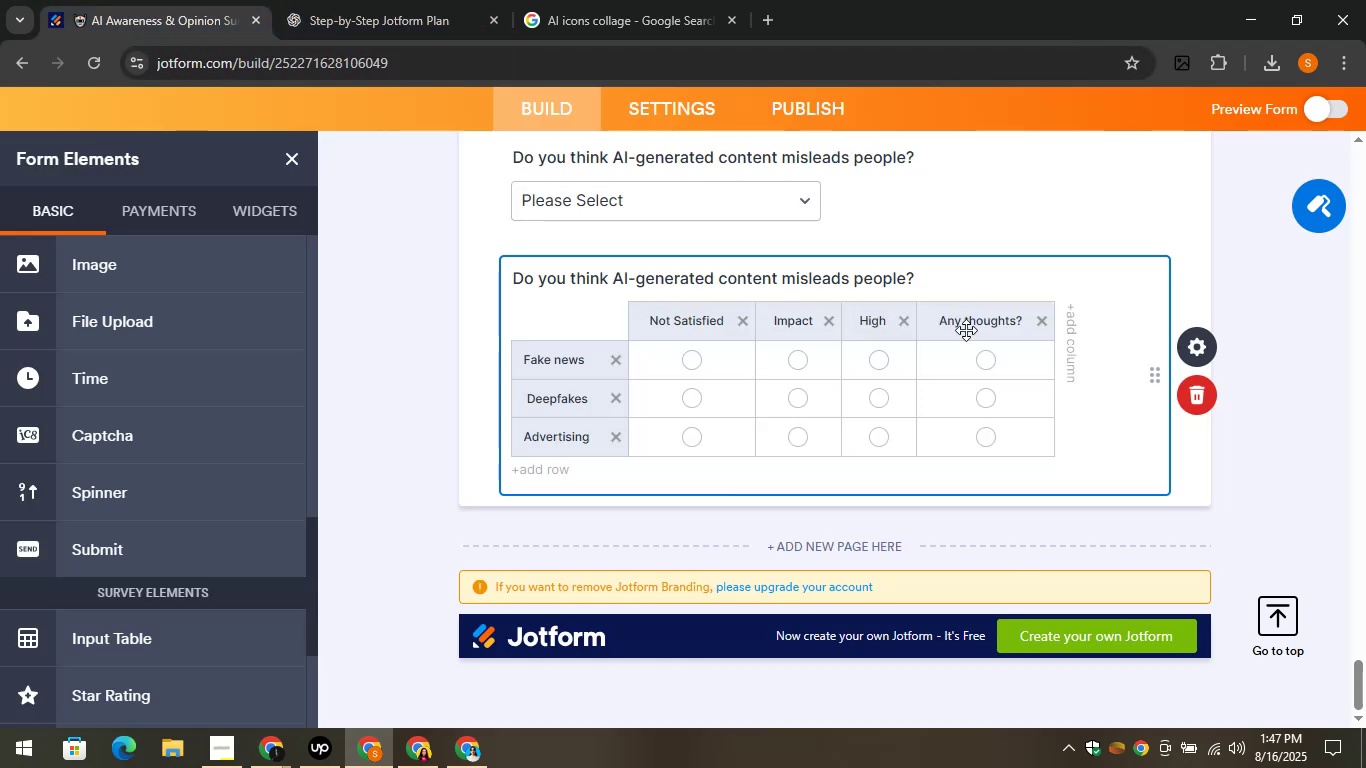 
left_click([962, 323])
 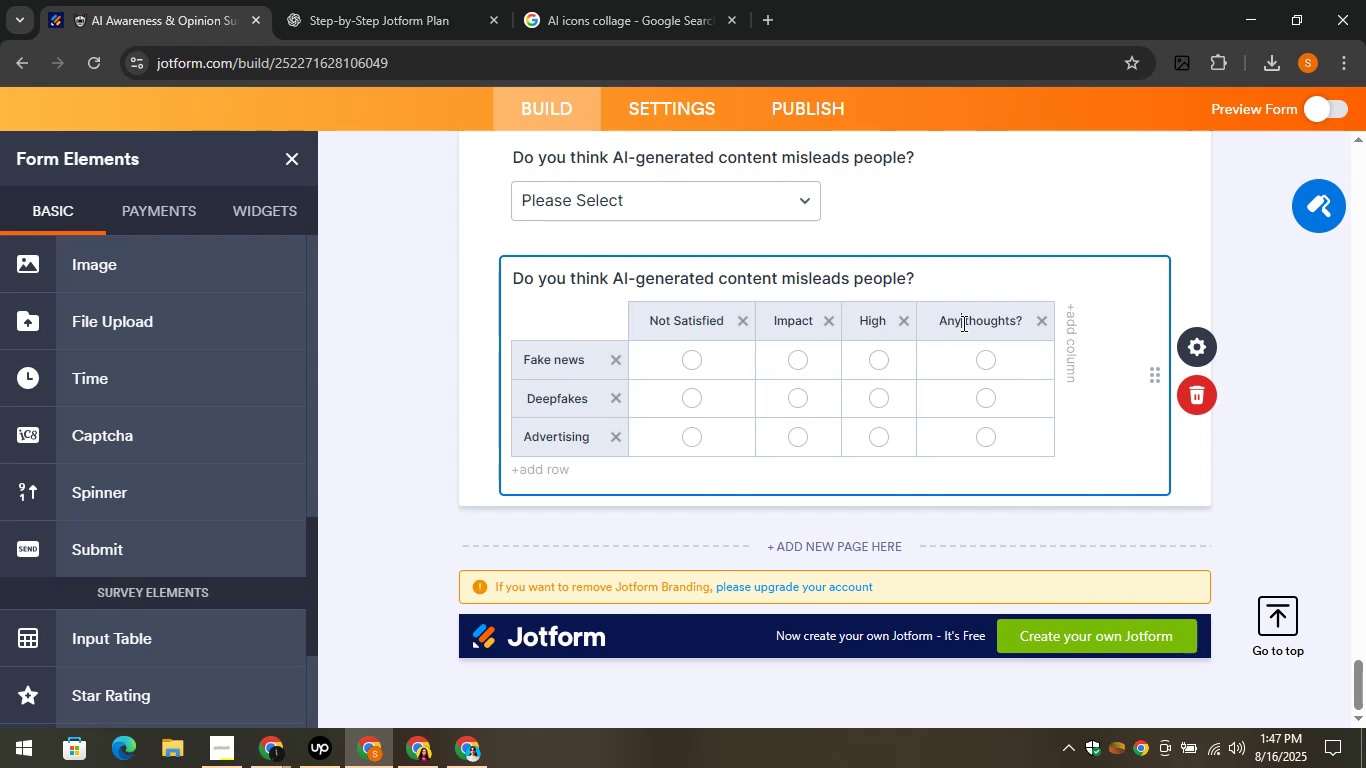 
key(Control+A)
 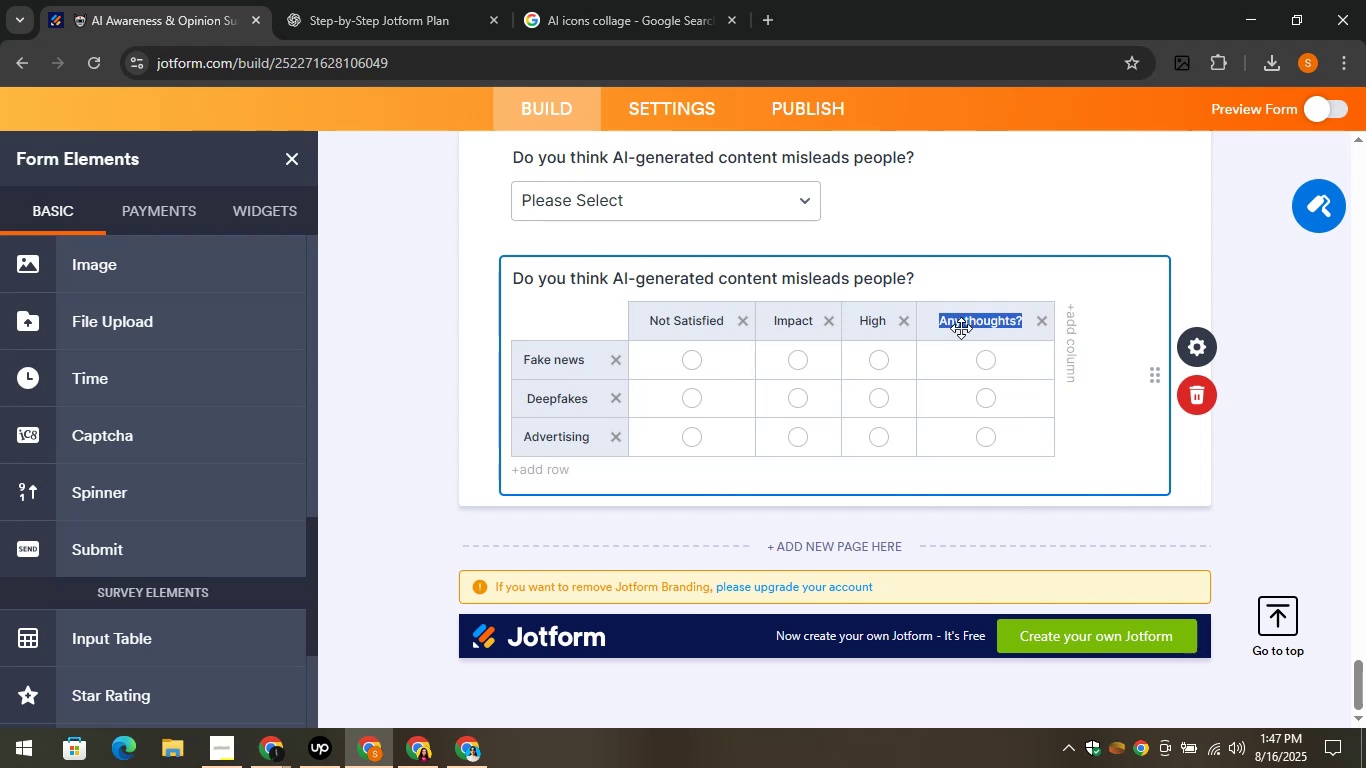 
key(Control+V)
 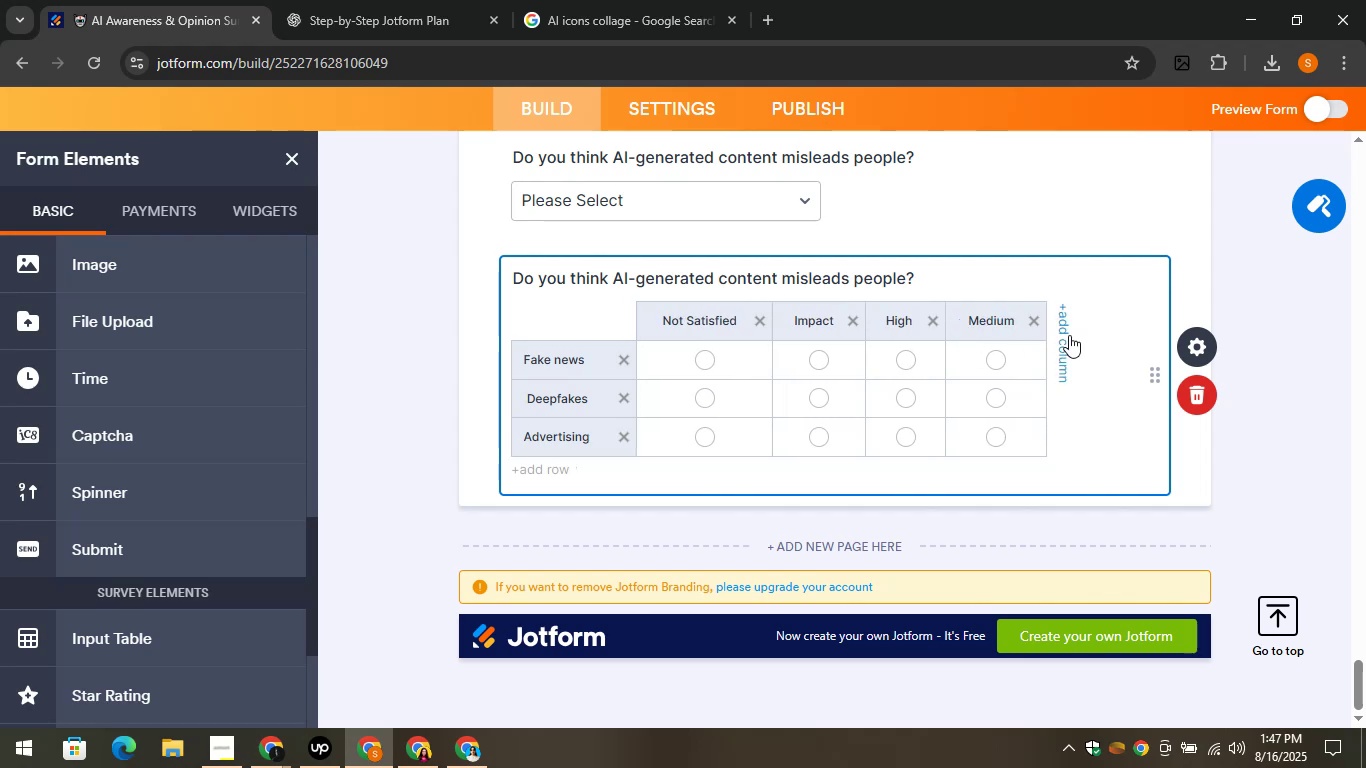 
left_click([1069, 335])
 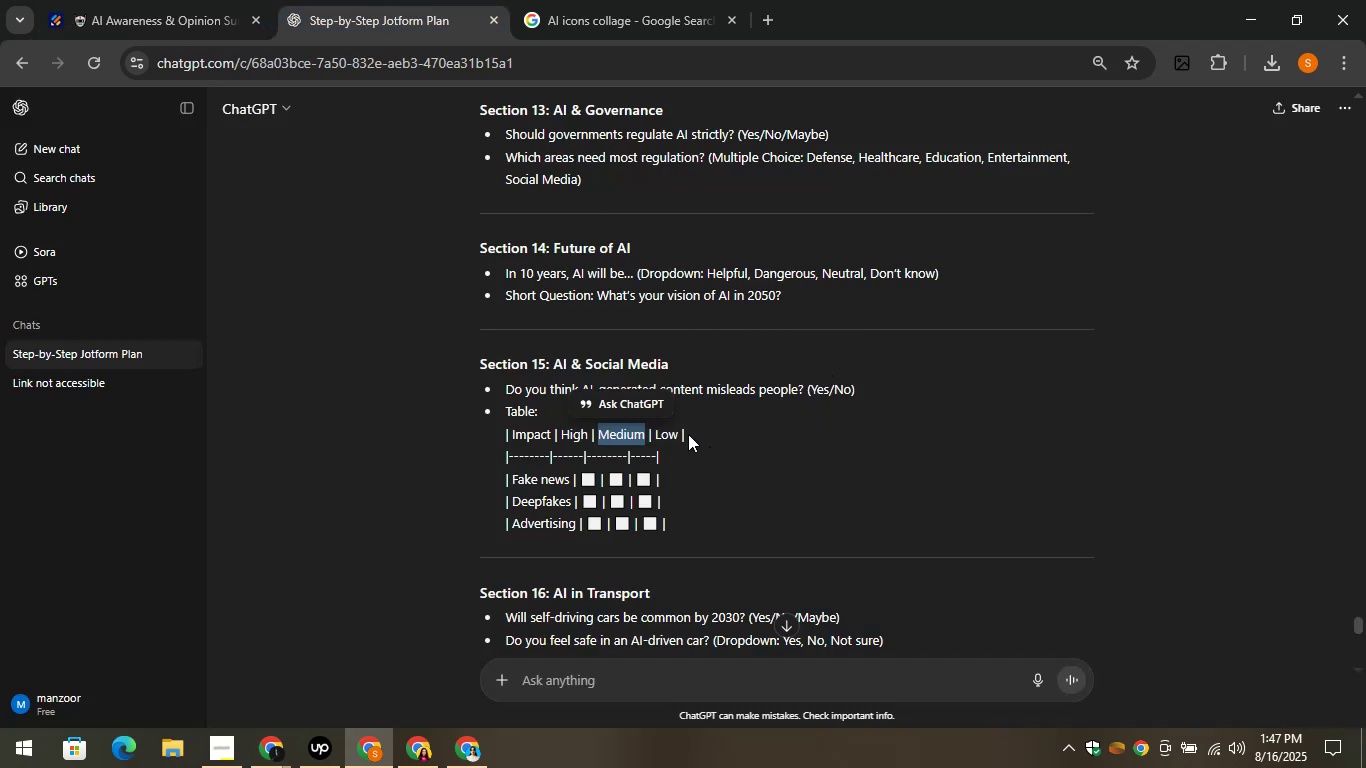 
left_click_drag(start_coordinate=[650, 437], to_coordinate=[668, 442])
 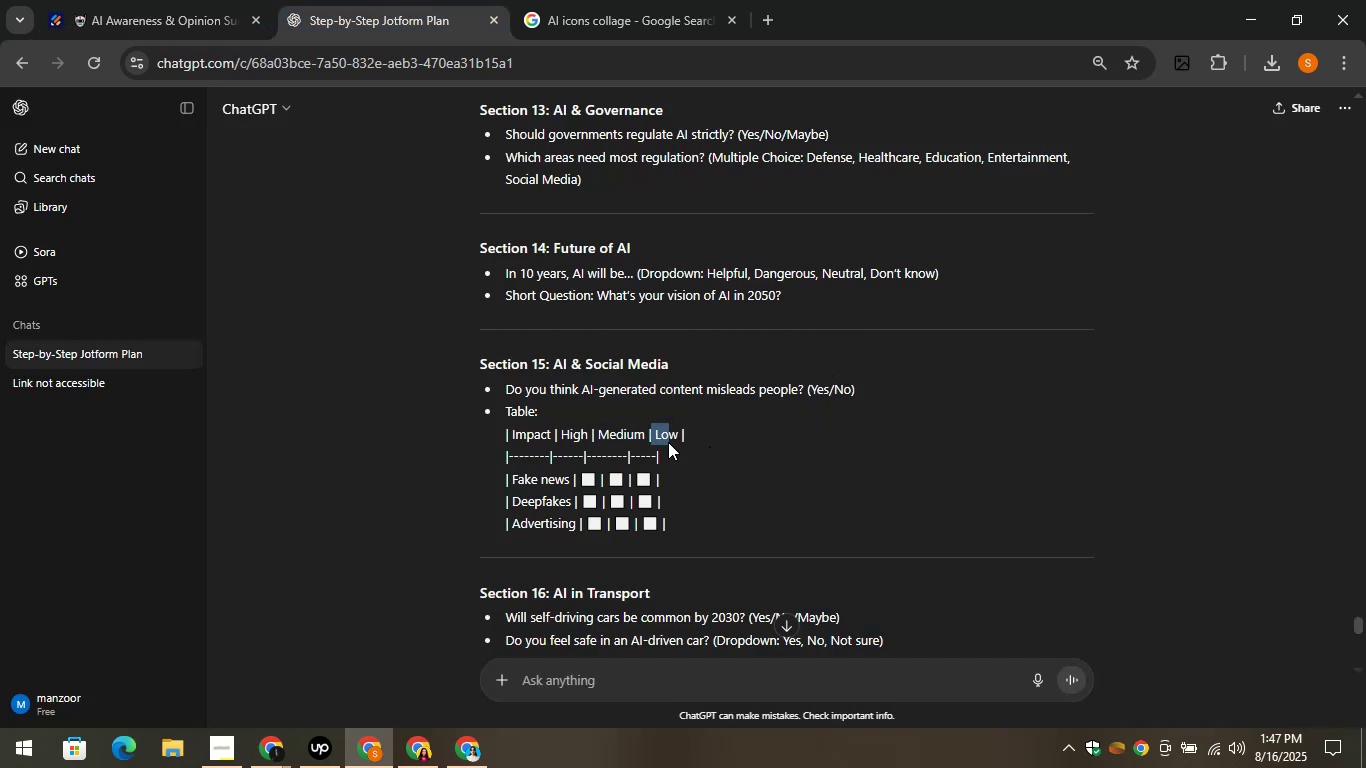 
left_click([668, 442])
 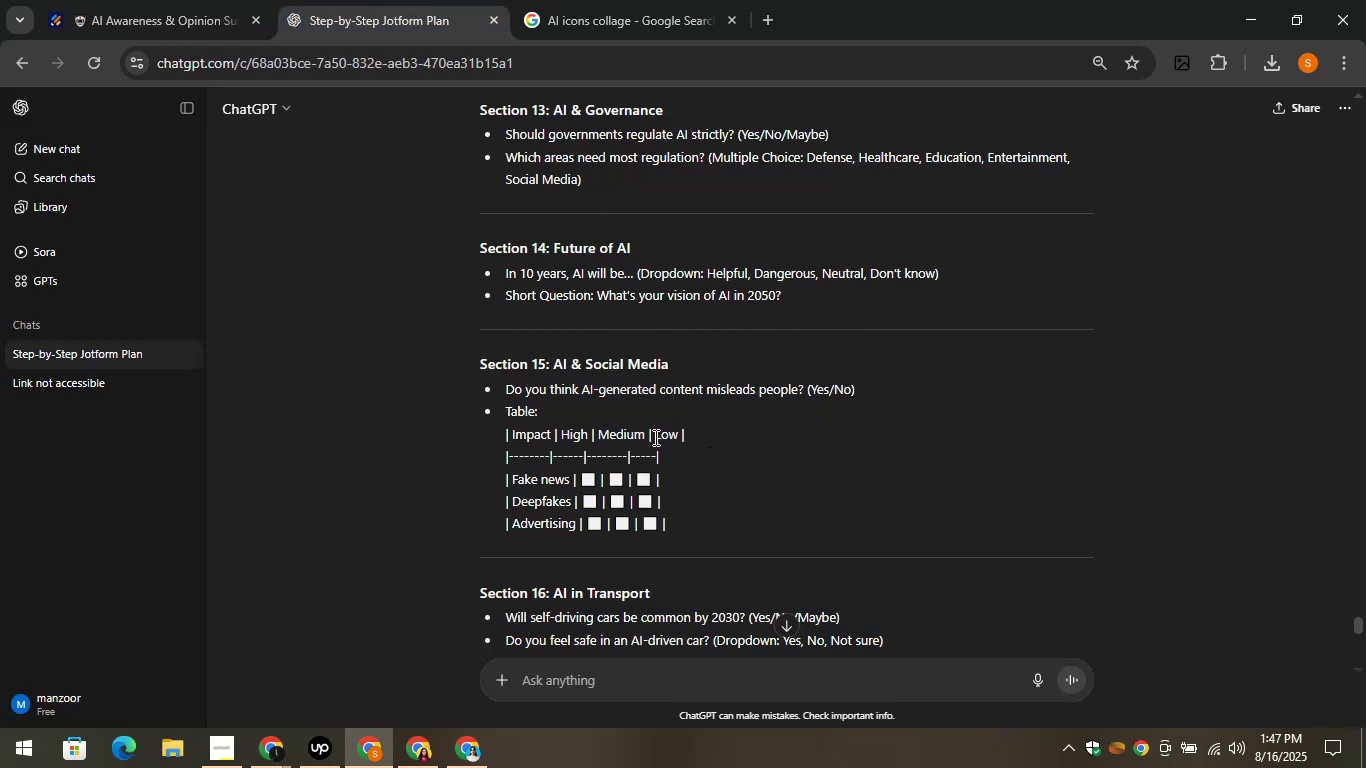 
left_click_drag(start_coordinate=[653, 437], to_coordinate=[679, 441])
 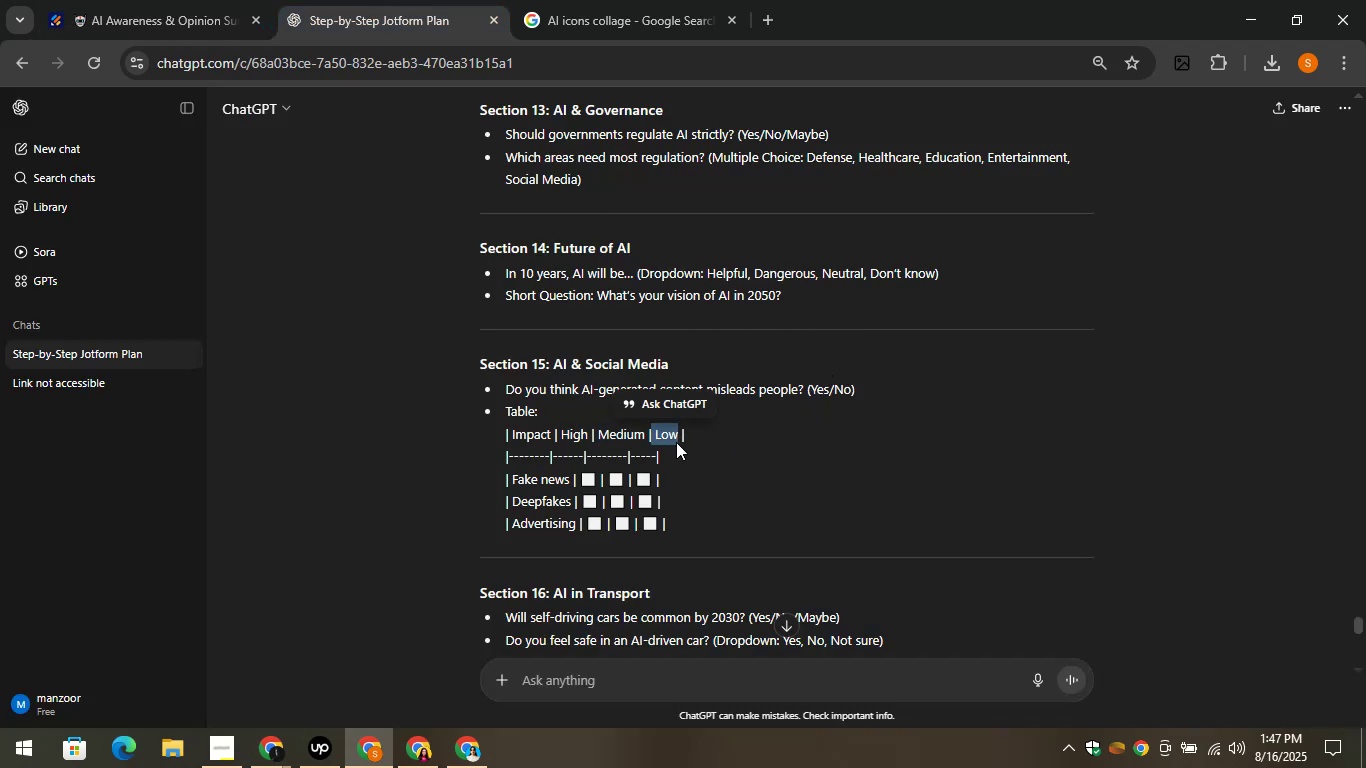 
key(Control+C)
 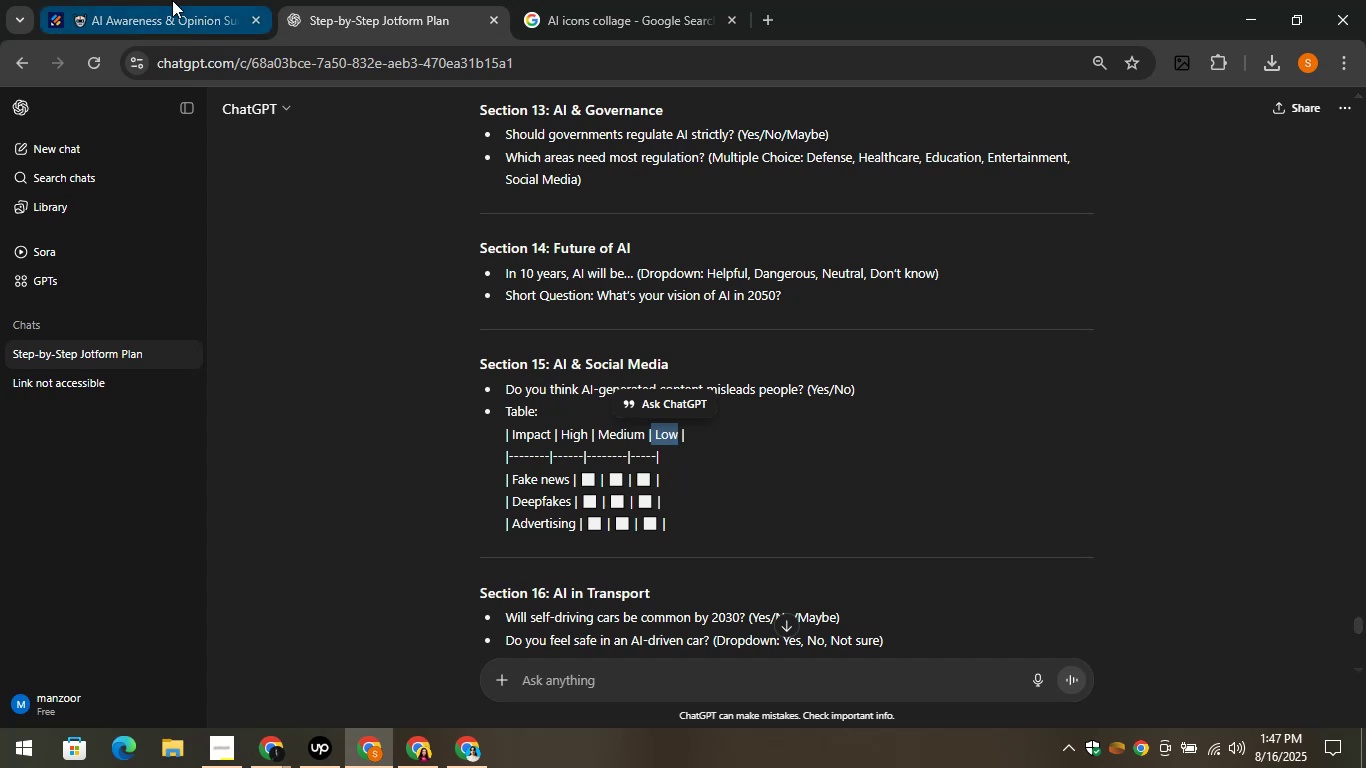 
left_click([158, 0])
 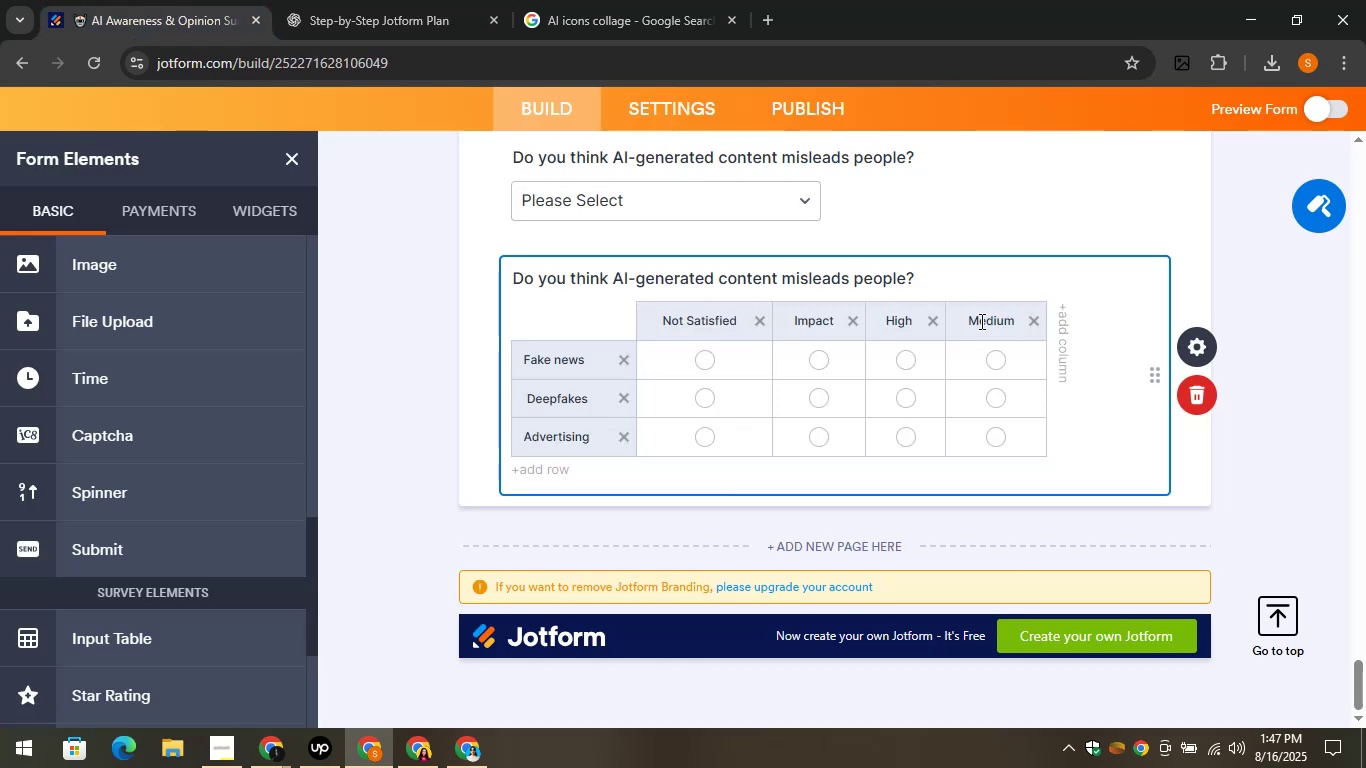 
left_click([979, 320])
 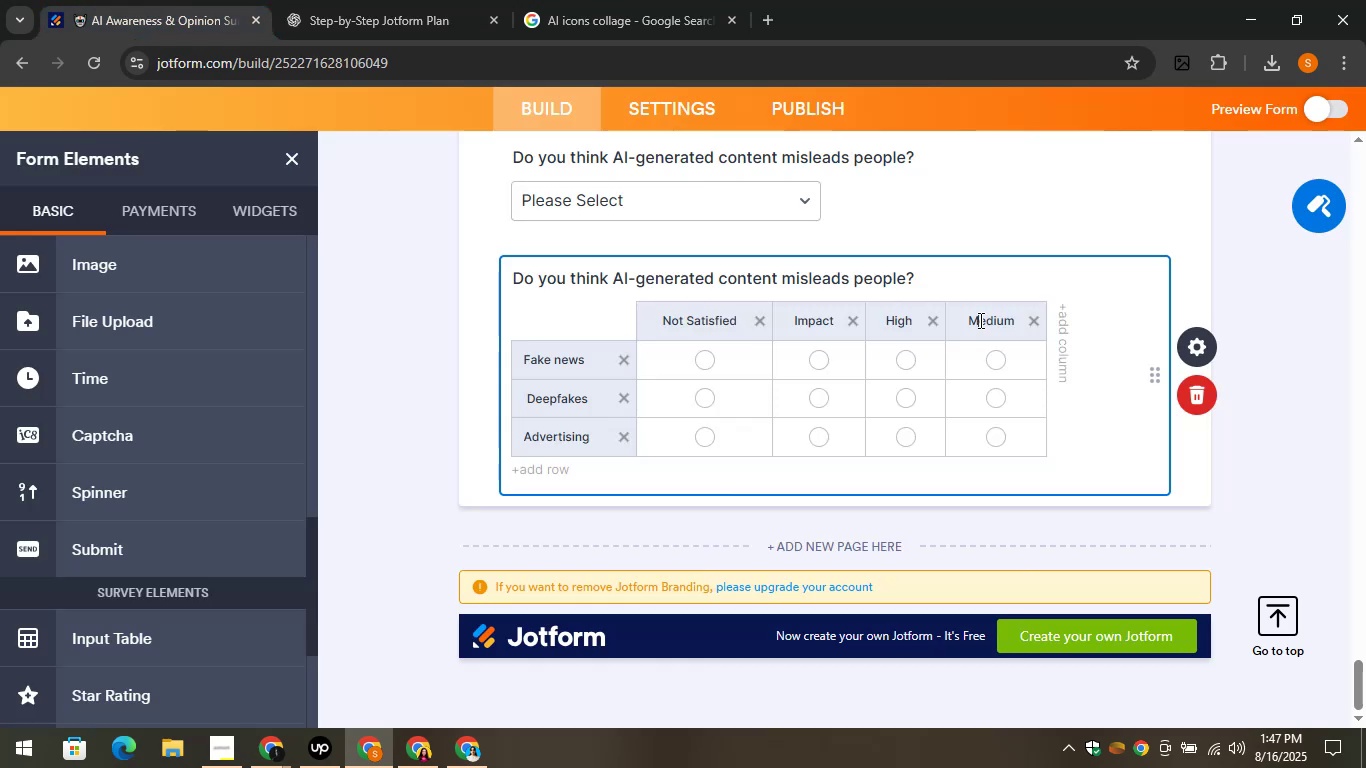 
key(Control+A)
 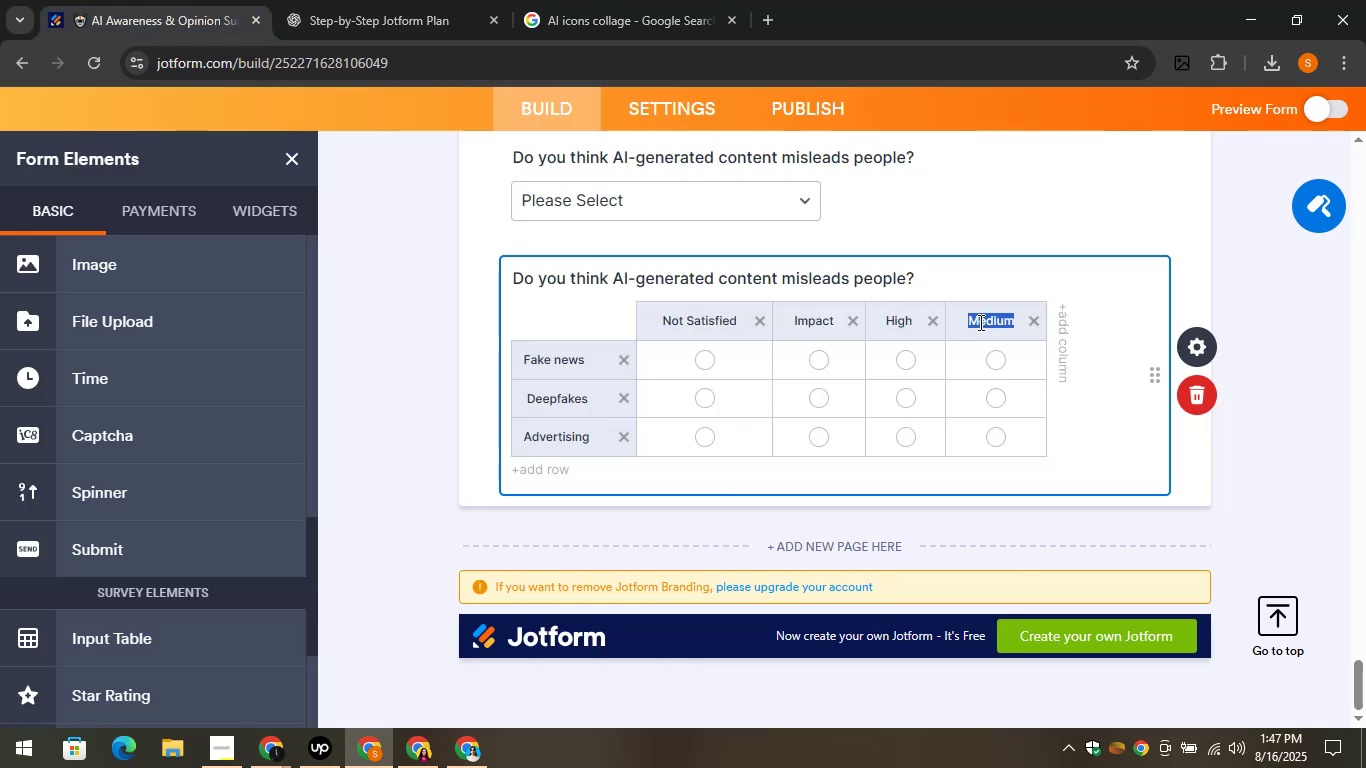 
key(Control+V)
 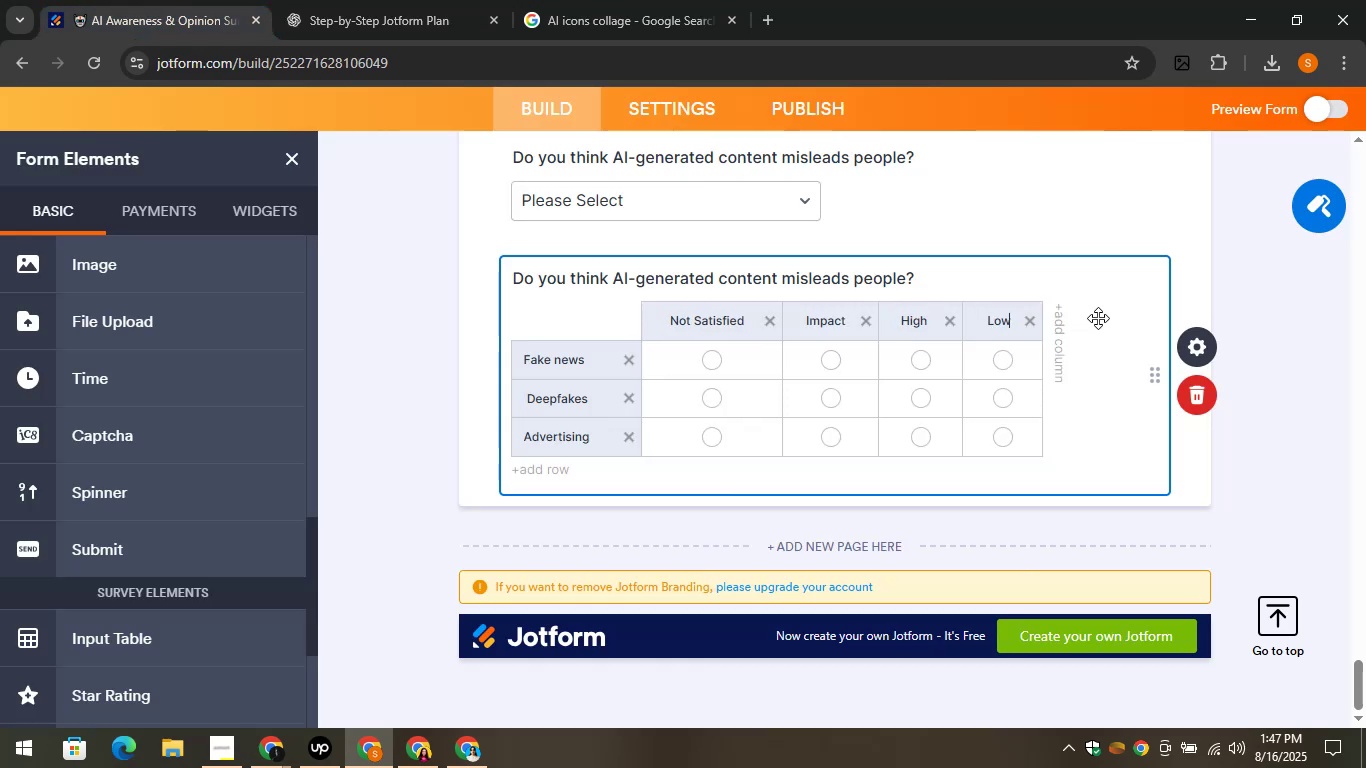 
left_click([1099, 316])
 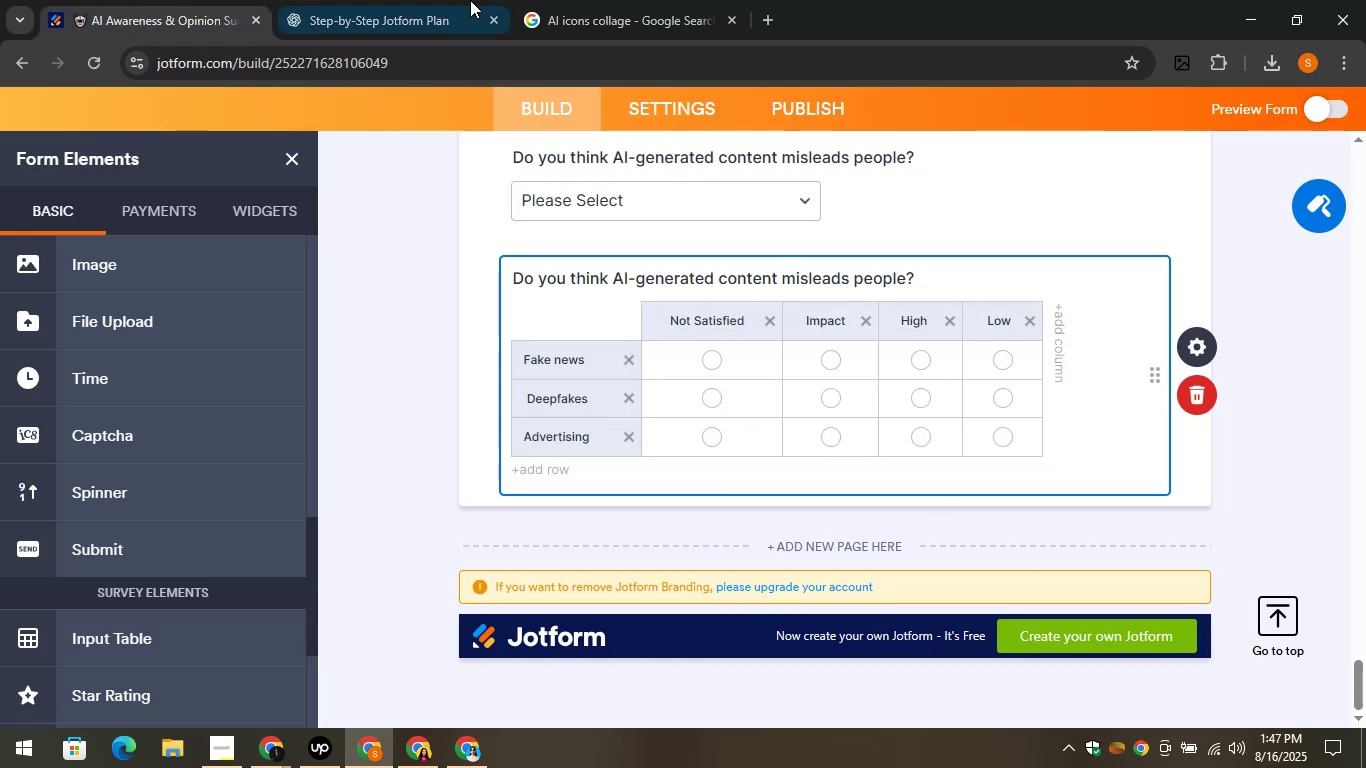 
left_click([365, 0])
 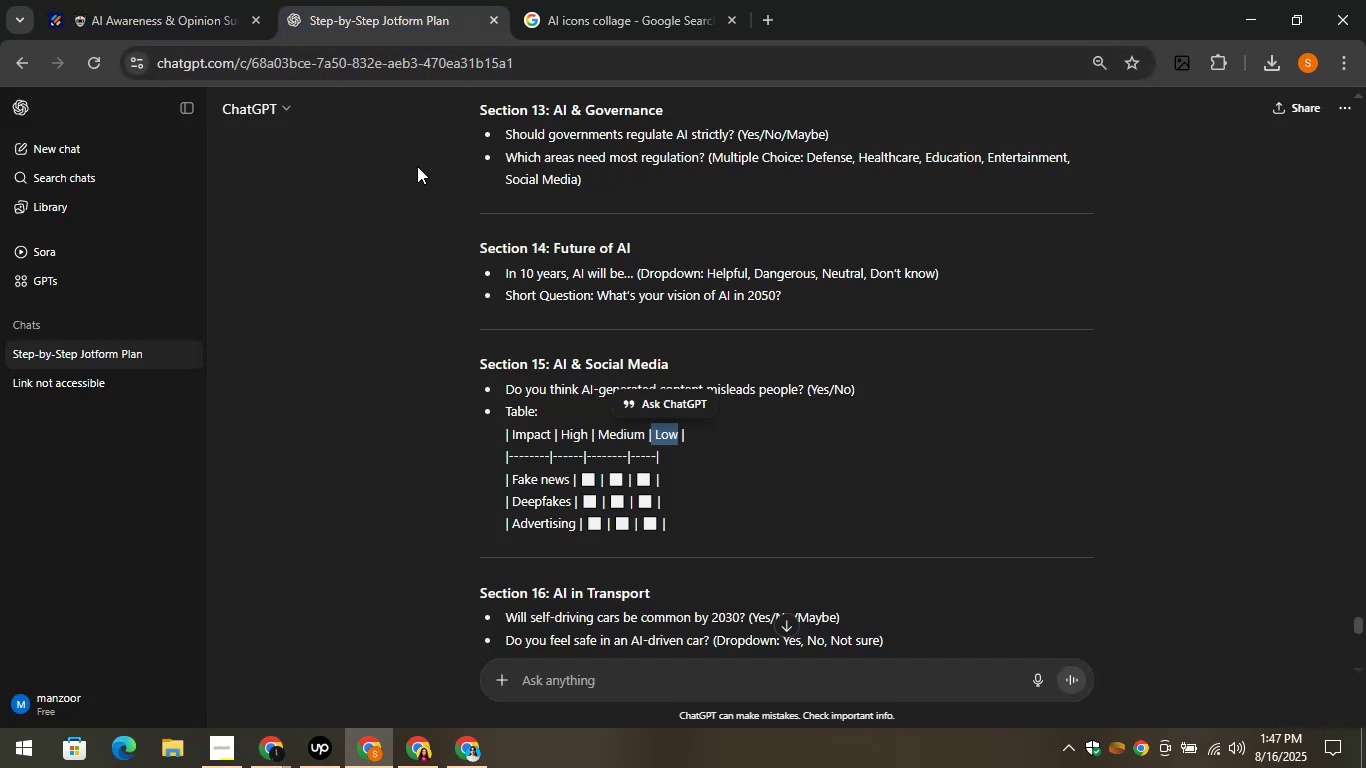 
left_click([390, 322])
 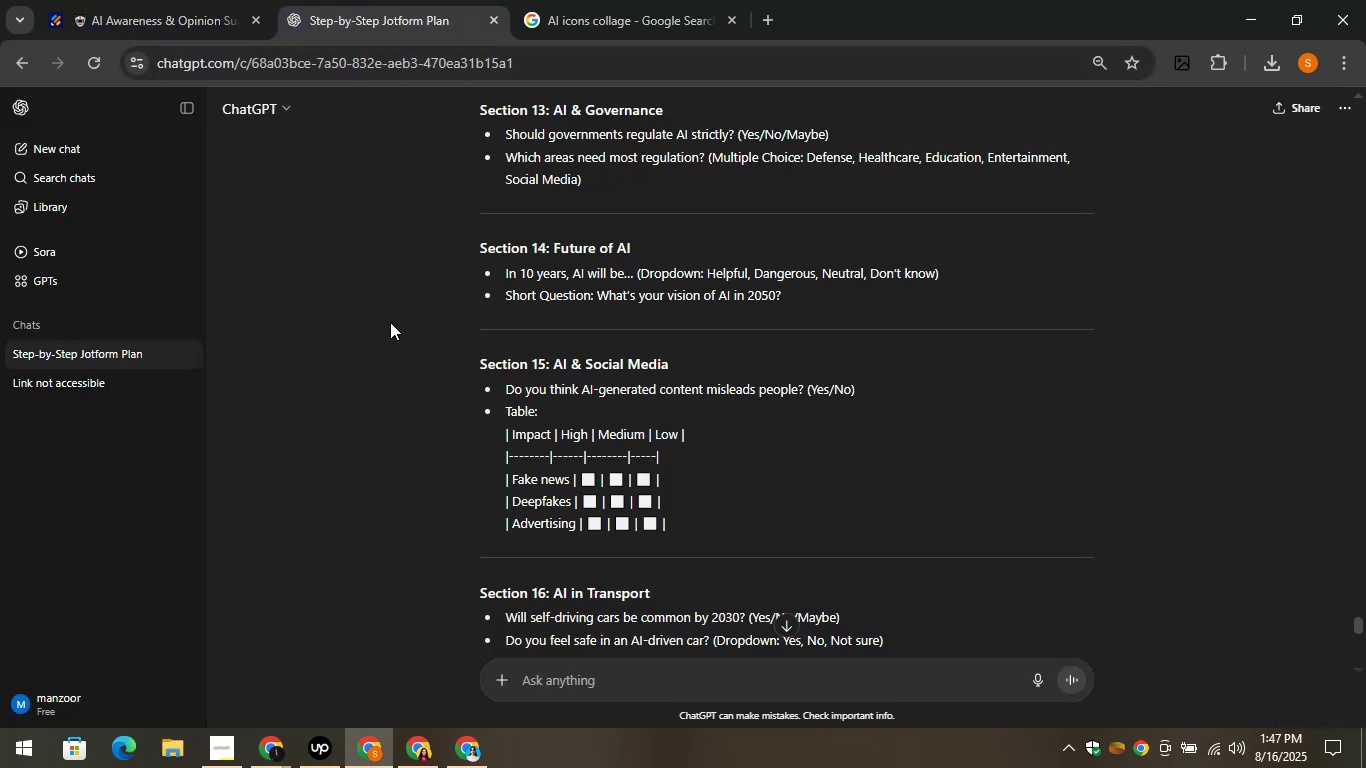 
scroll: coordinate [407, 345], scroll_direction: down, amount: 3.0
 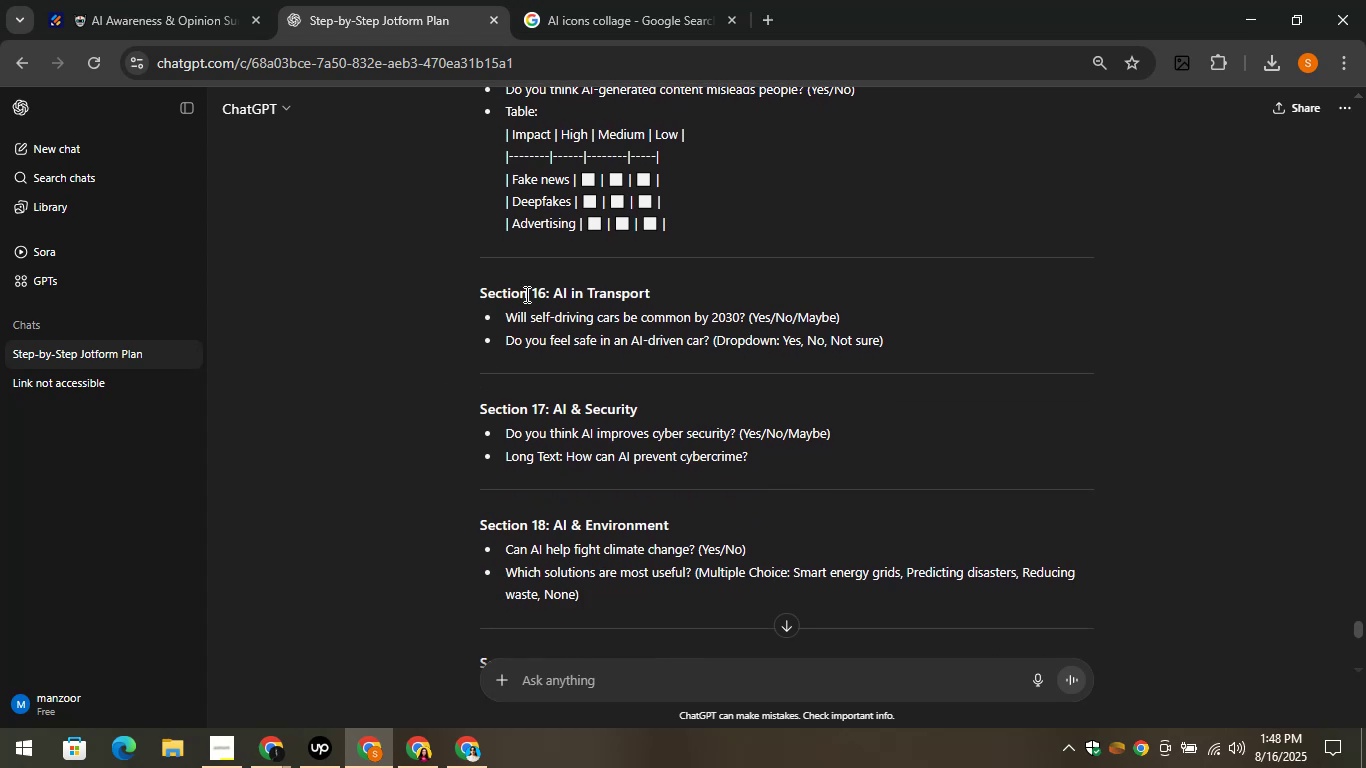 
wait(5.07)
 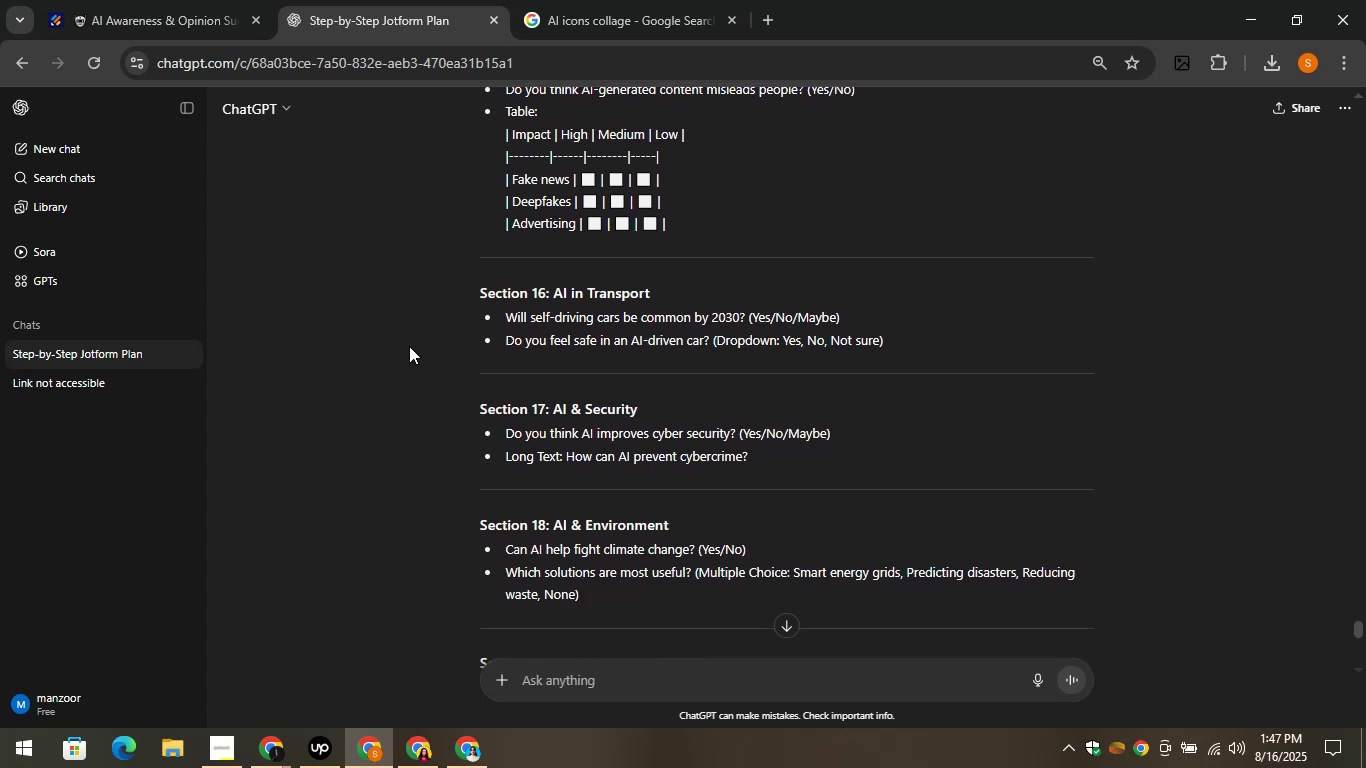 
left_click_drag(start_coordinate=[548, 292], to_coordinate=[647, 289])
 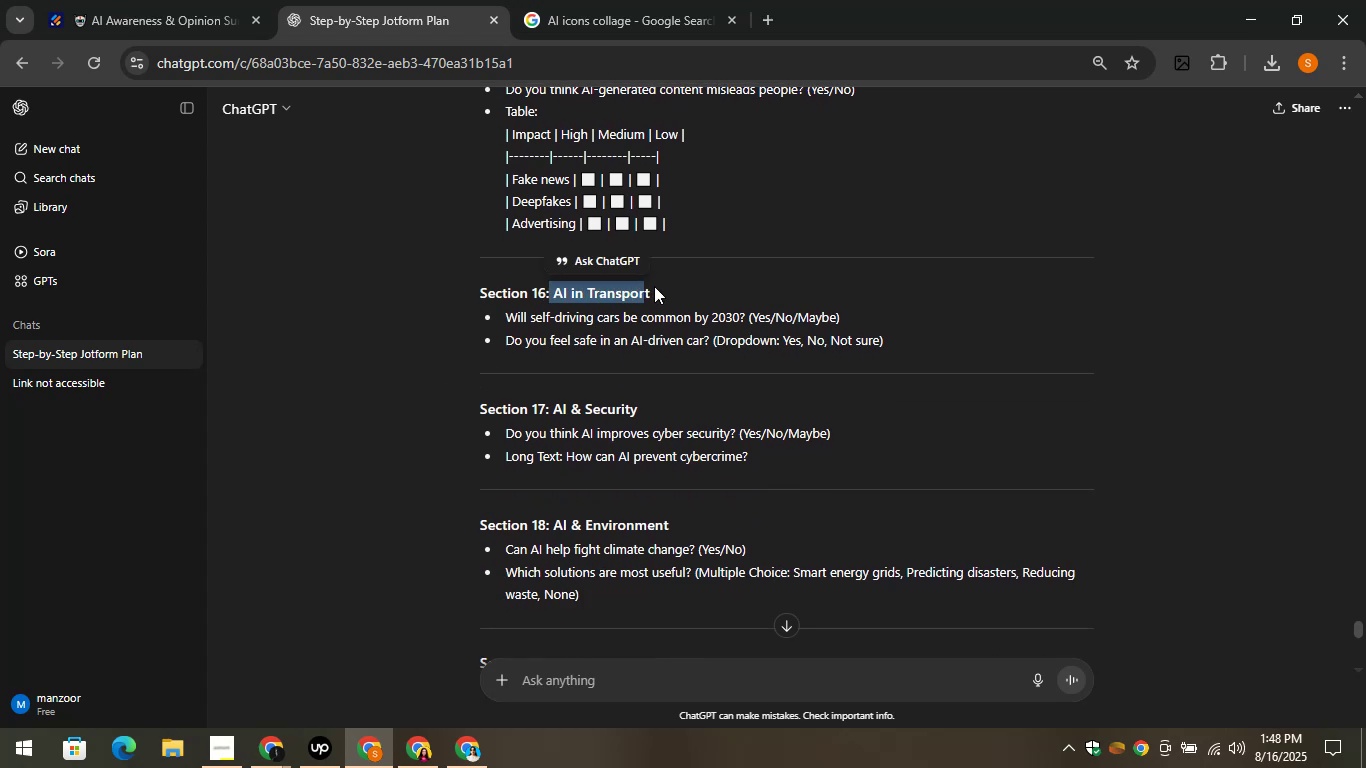 
left_click([655, 286])
 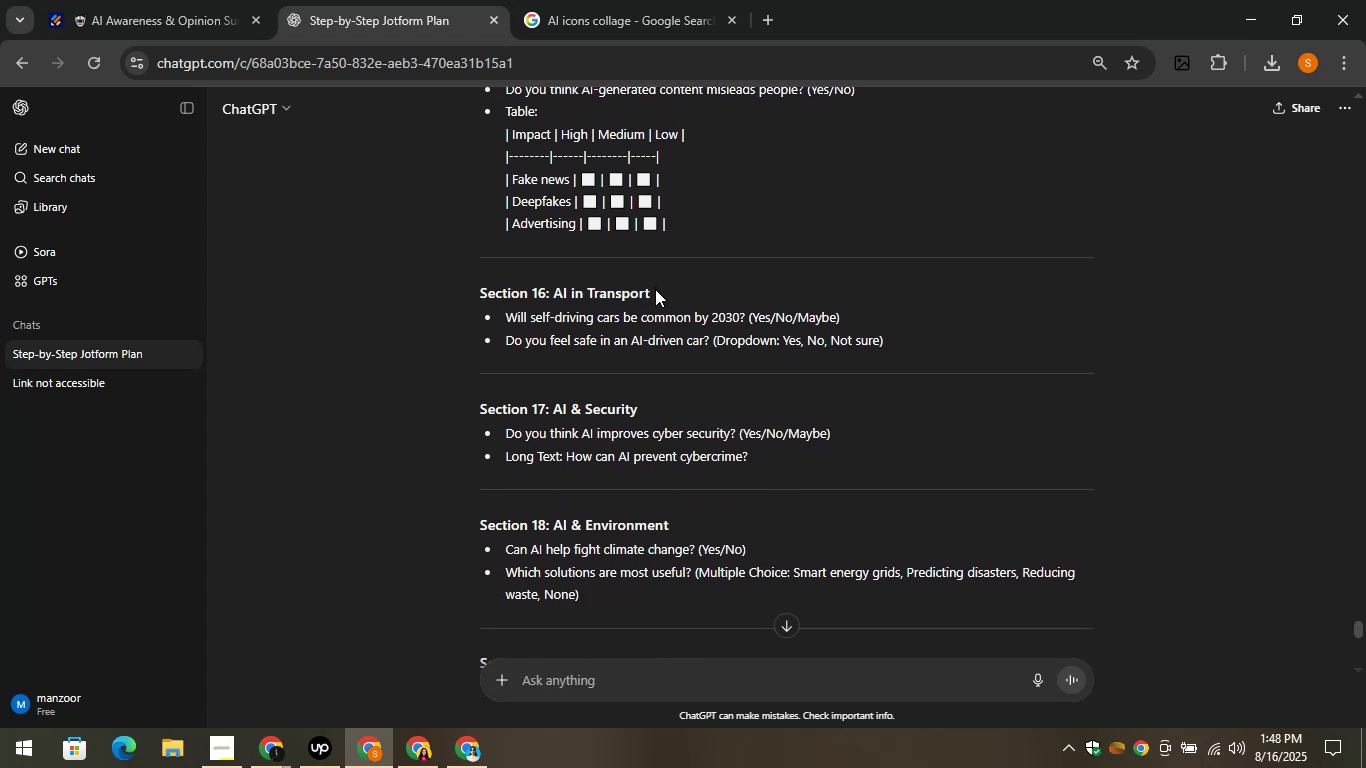 
left_click_drag(start_coordinate=[654, 290], to_coordinate=[552, 288])
 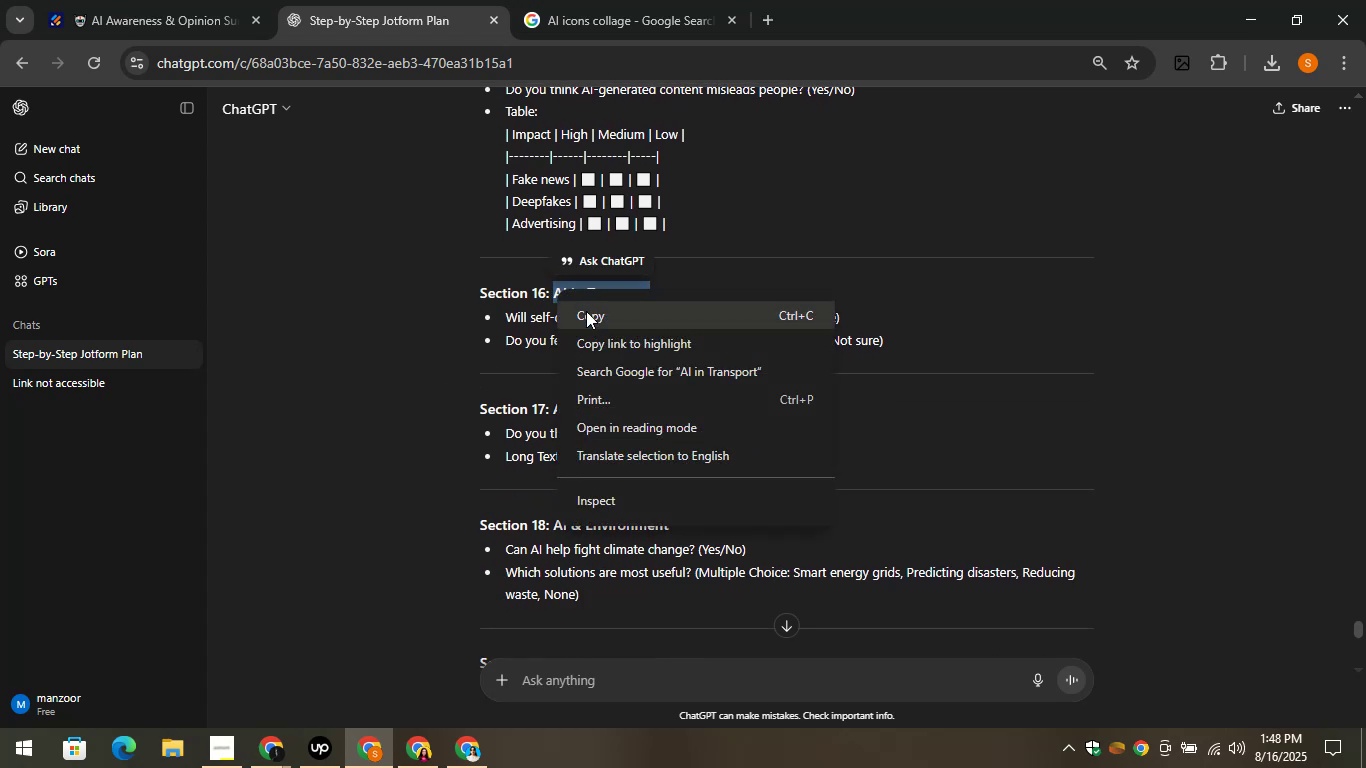 
left_click([586, 311])
 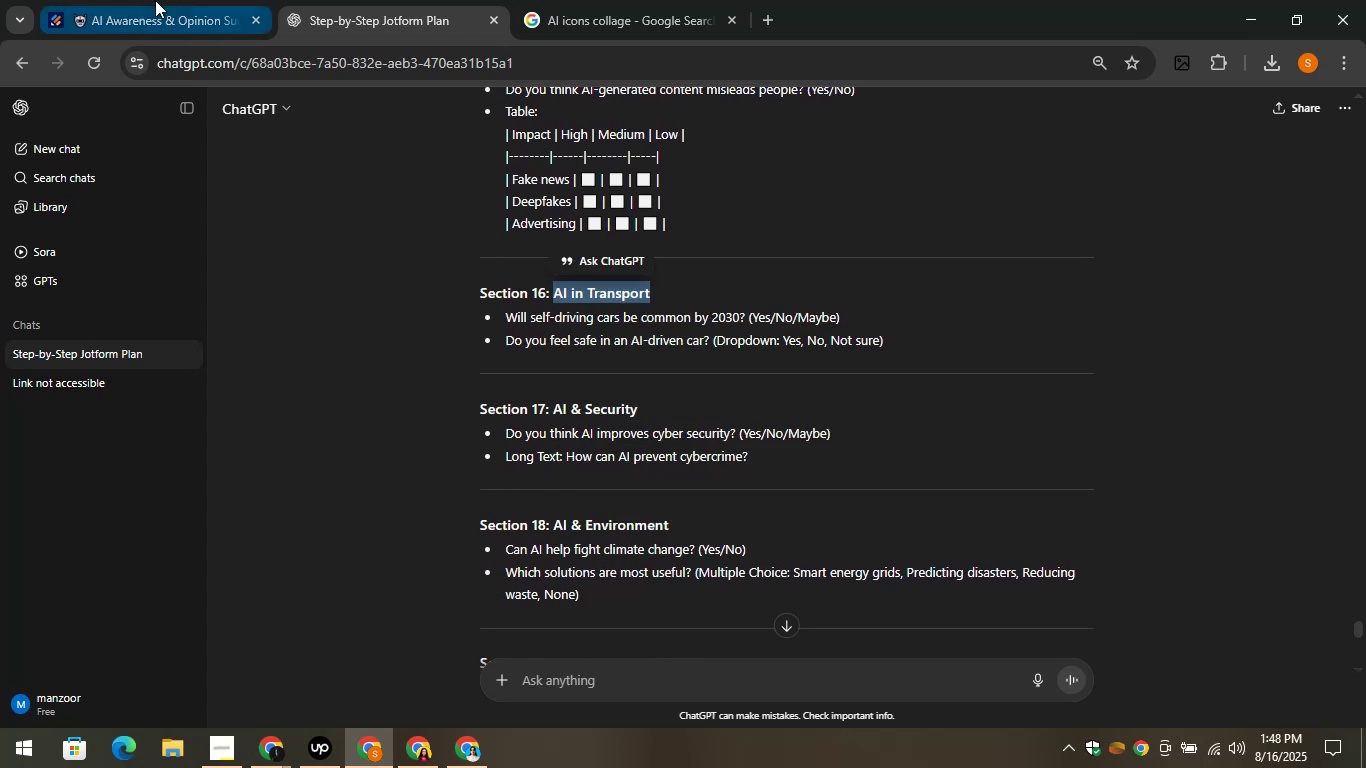 
left_click([155, 0])
 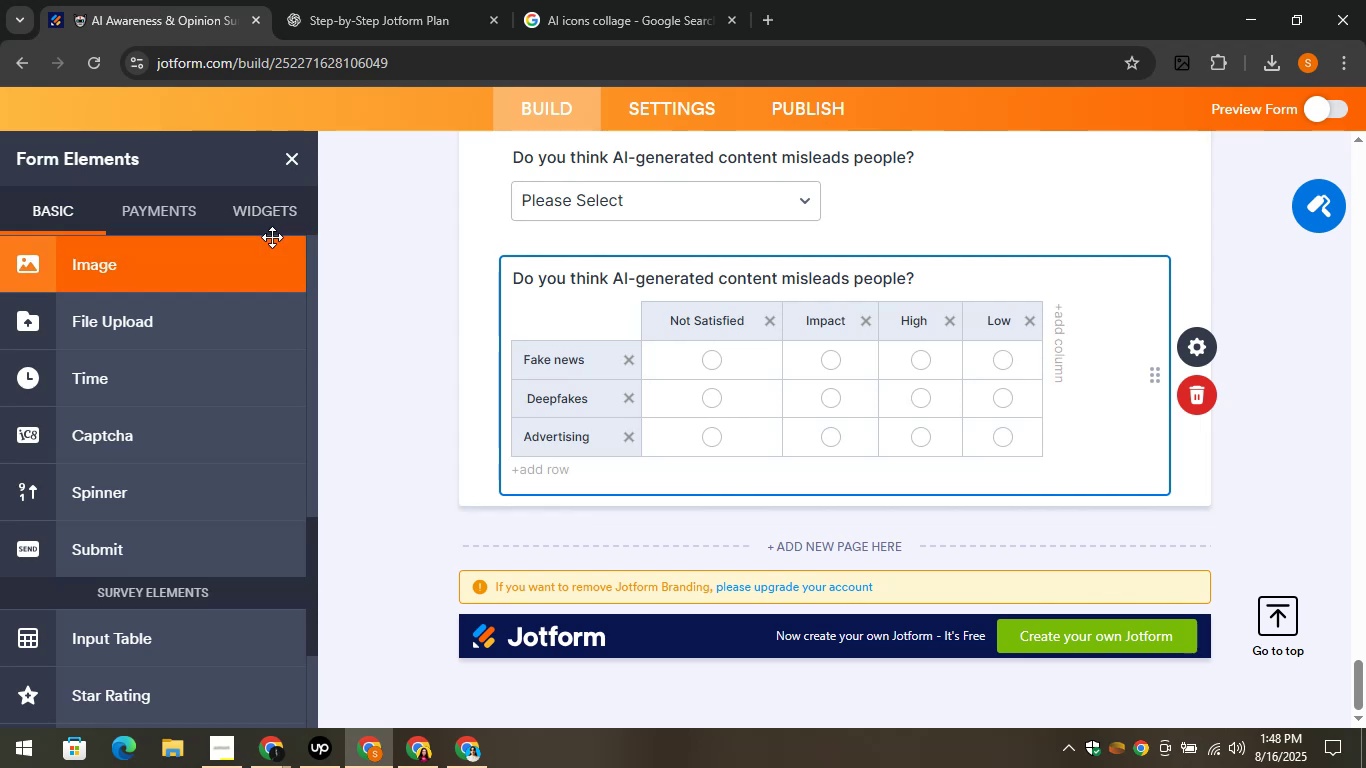 
wait(5.92)
 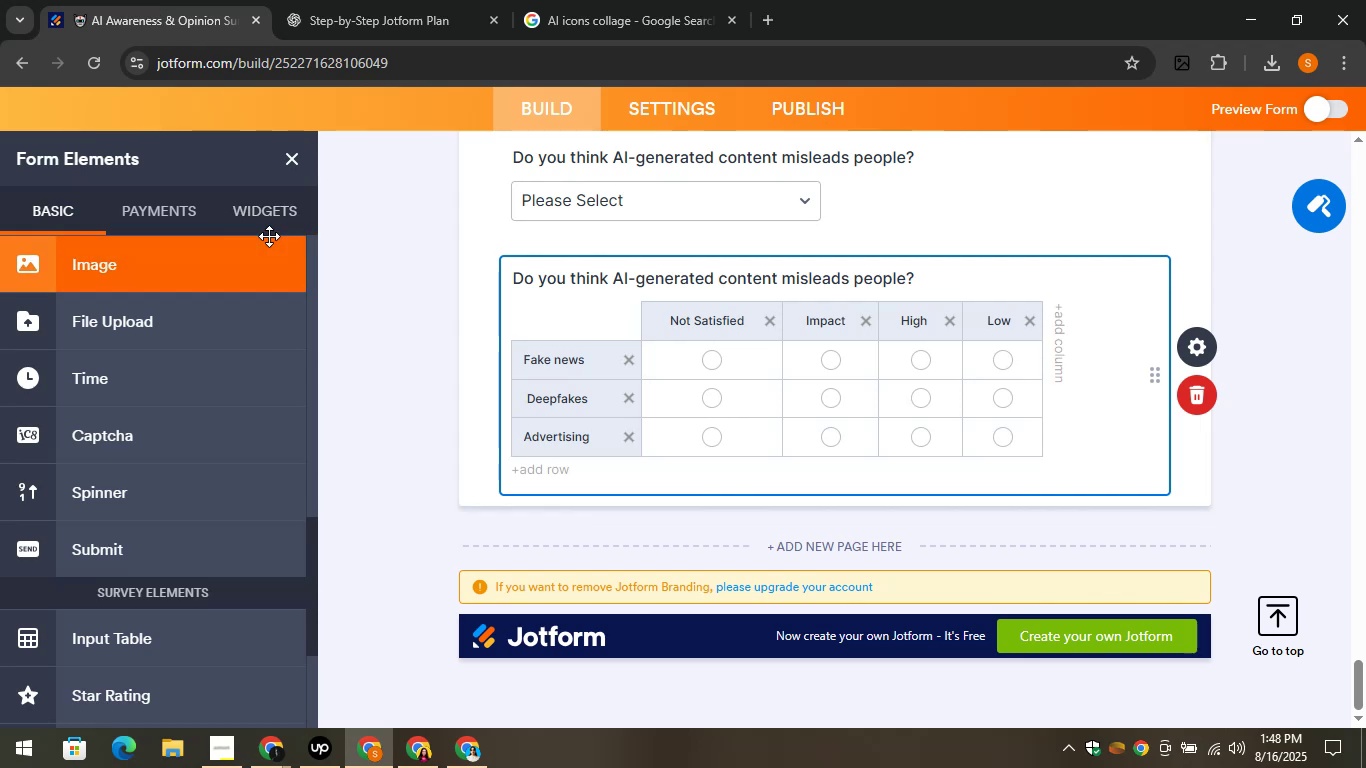 
left_click([330, 0])
 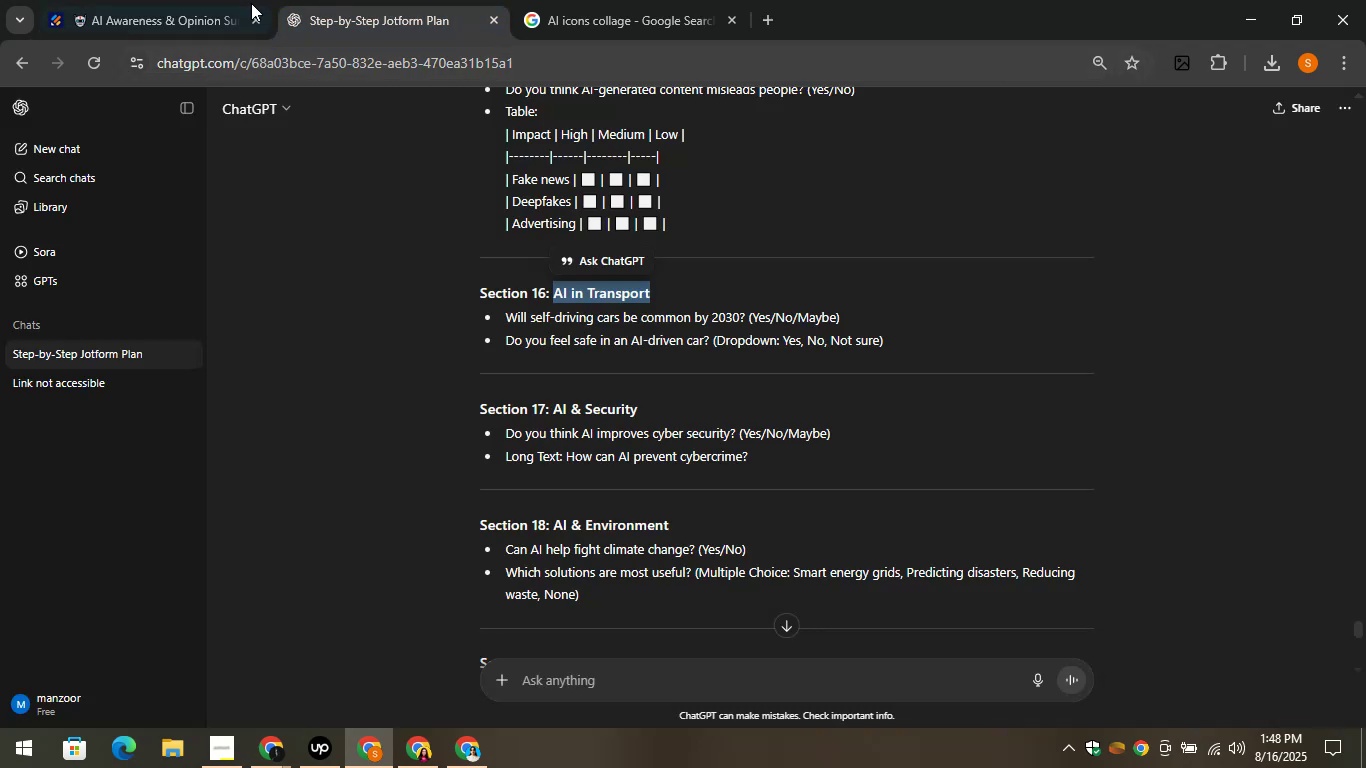 
left_click([165, 0])
 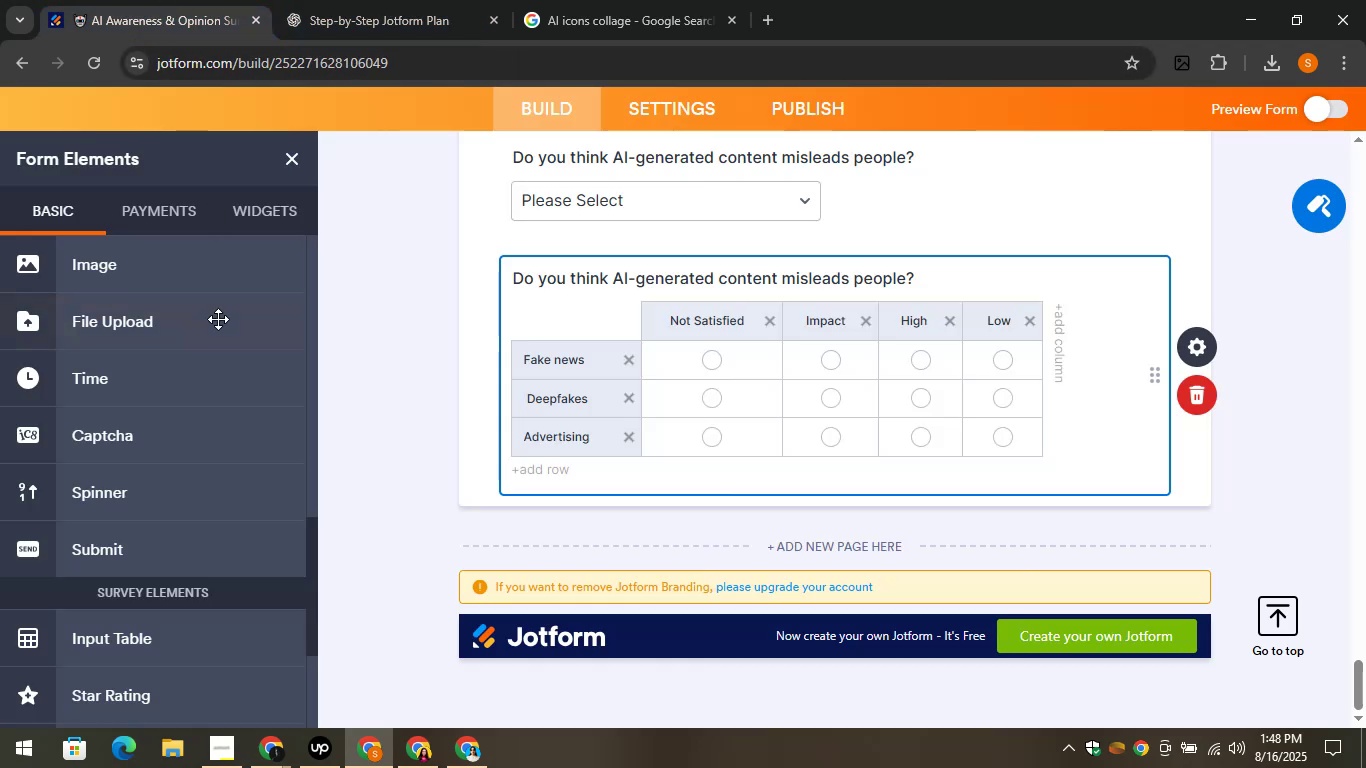 
scroll: coordinate [216, 320], scroll_direction: up, amount: 16.0
 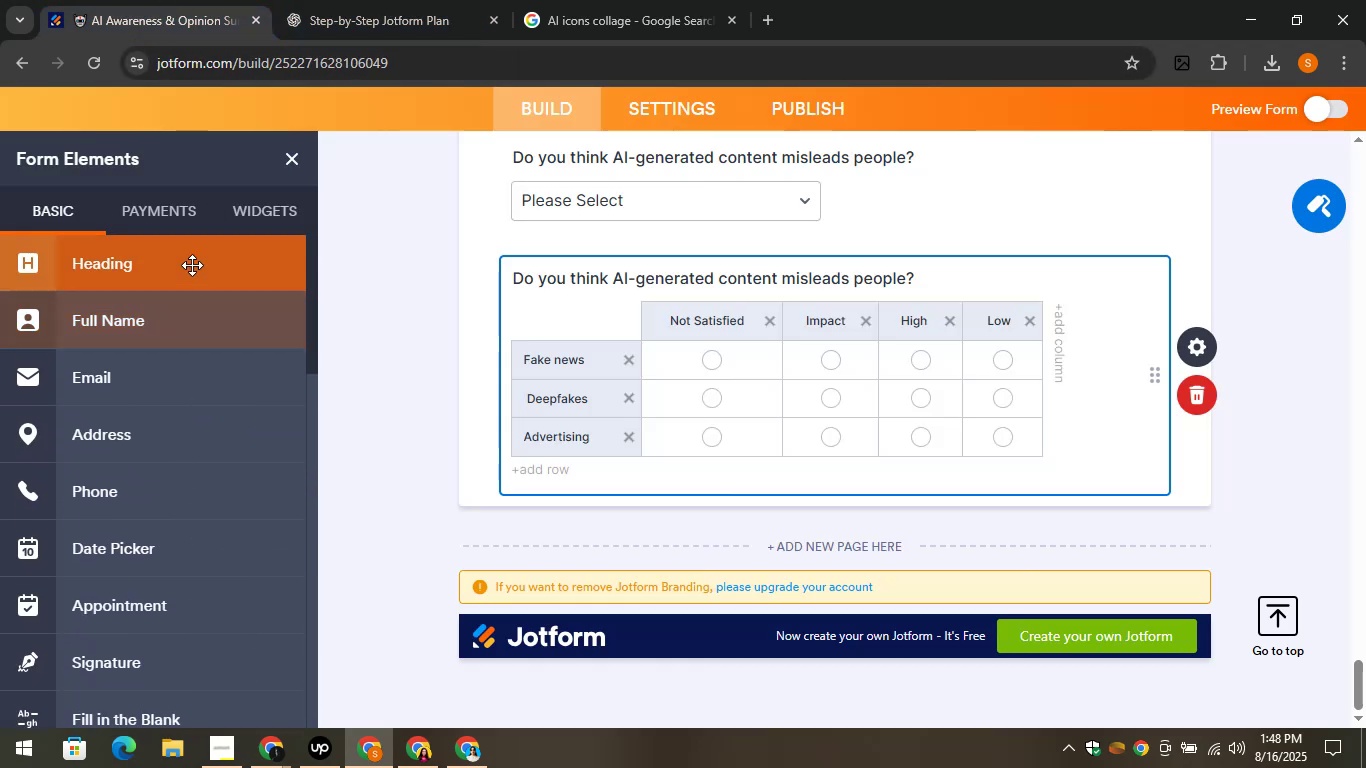 
left_click_drag(start_coordinate=[185, 264], to_coordinate=[633, 478])
 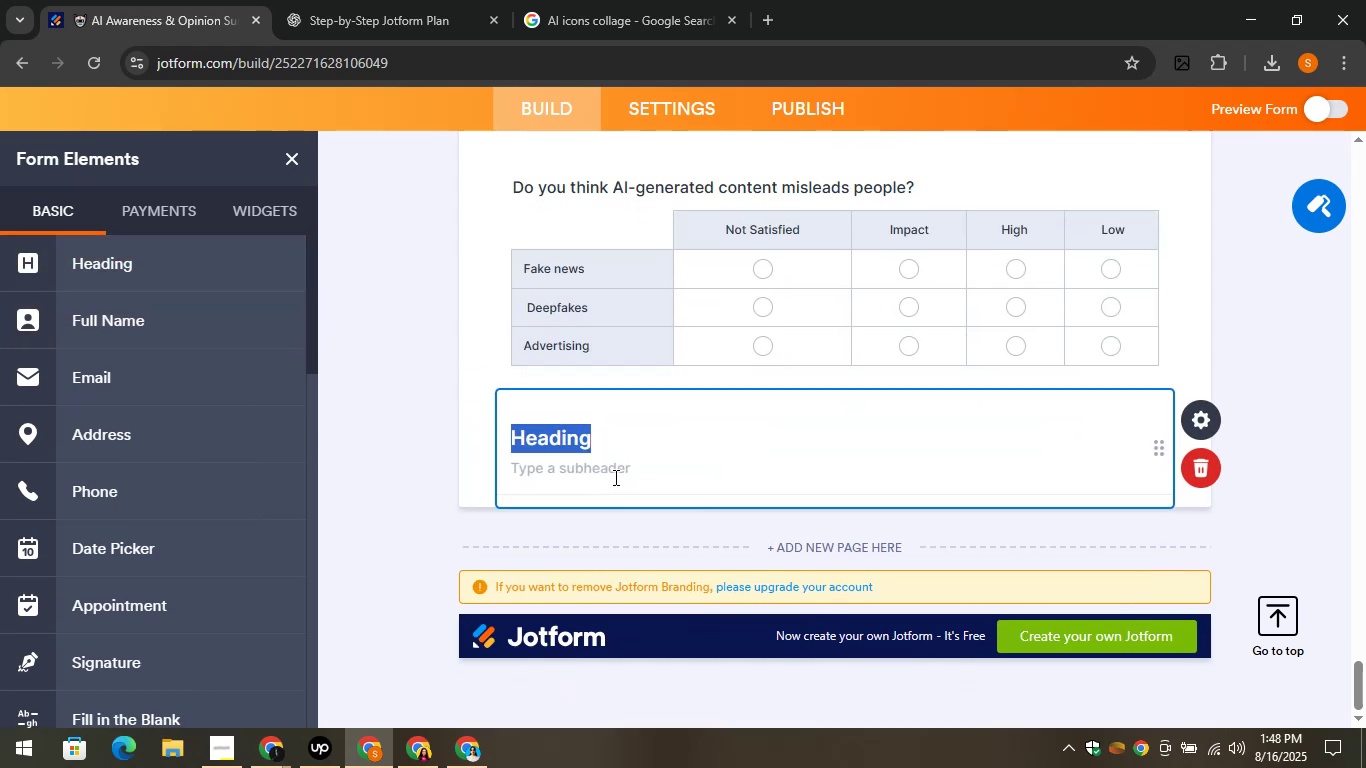 
key(Control+V)
 